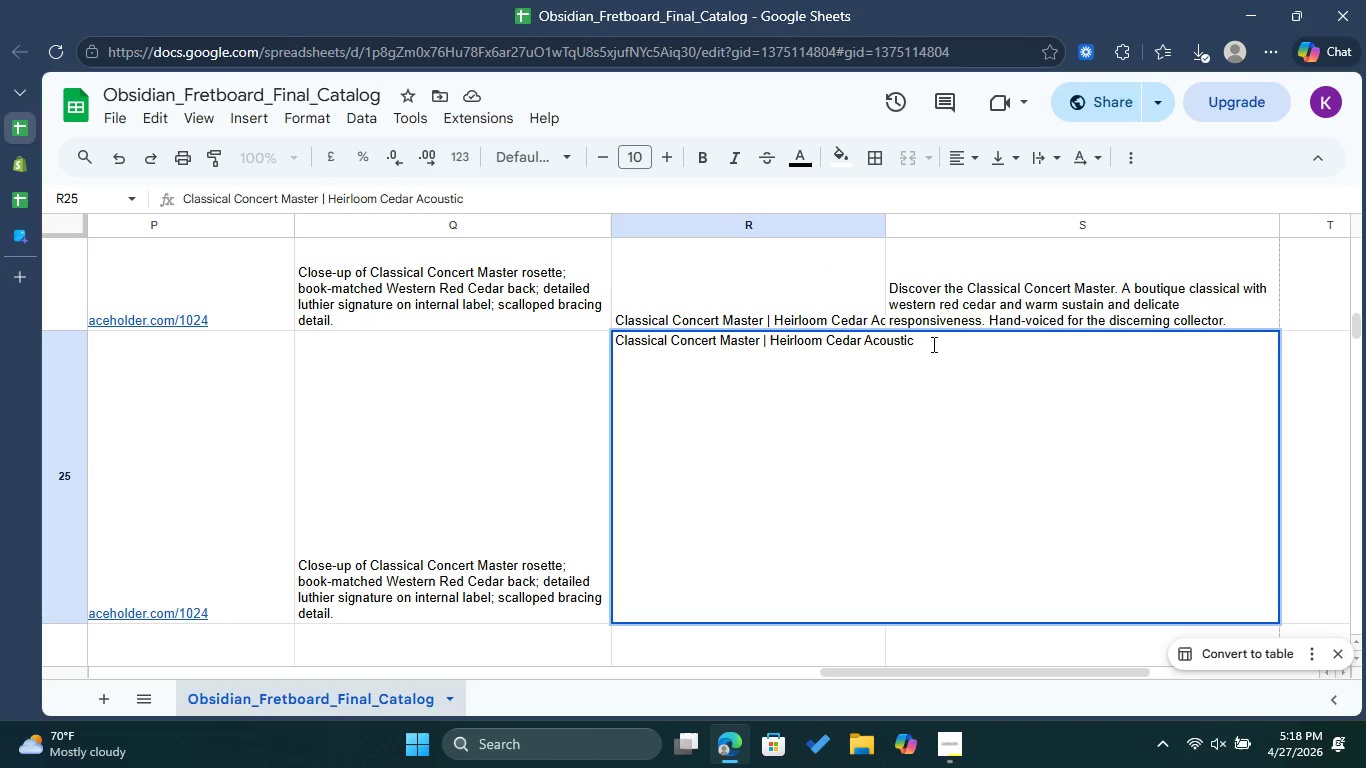 
left_click_drag(start_coordinate=[925, 342], to_coordinate=[608, 330])
 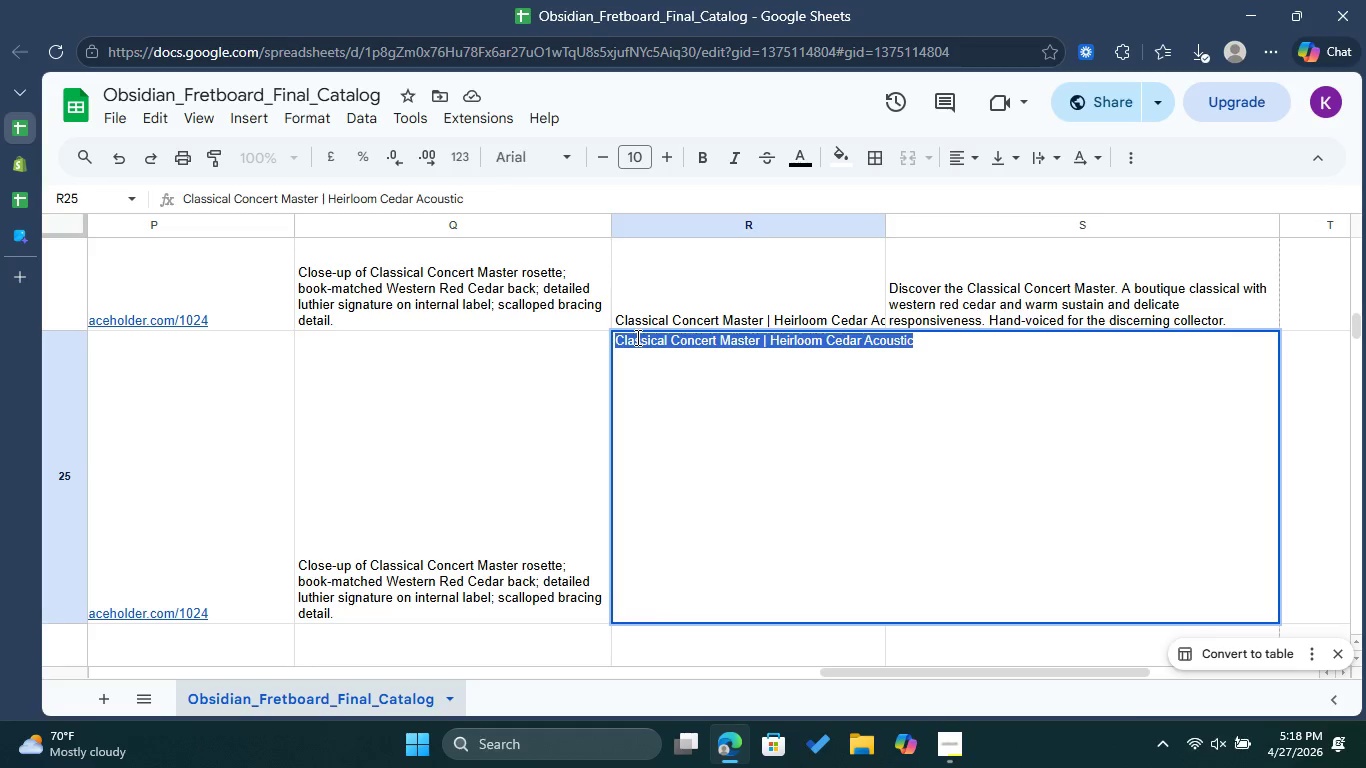 
right_click([636, 337])
 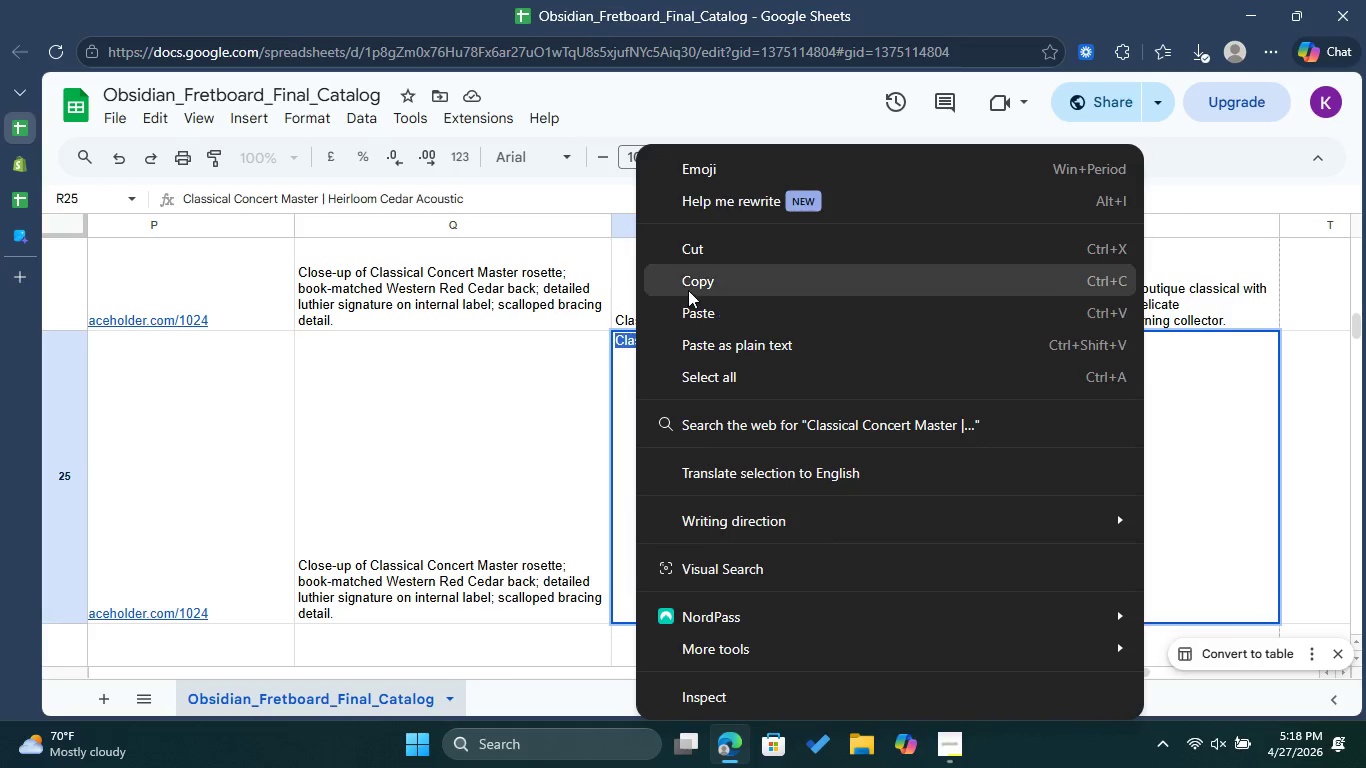 
left_click([688, 290])
 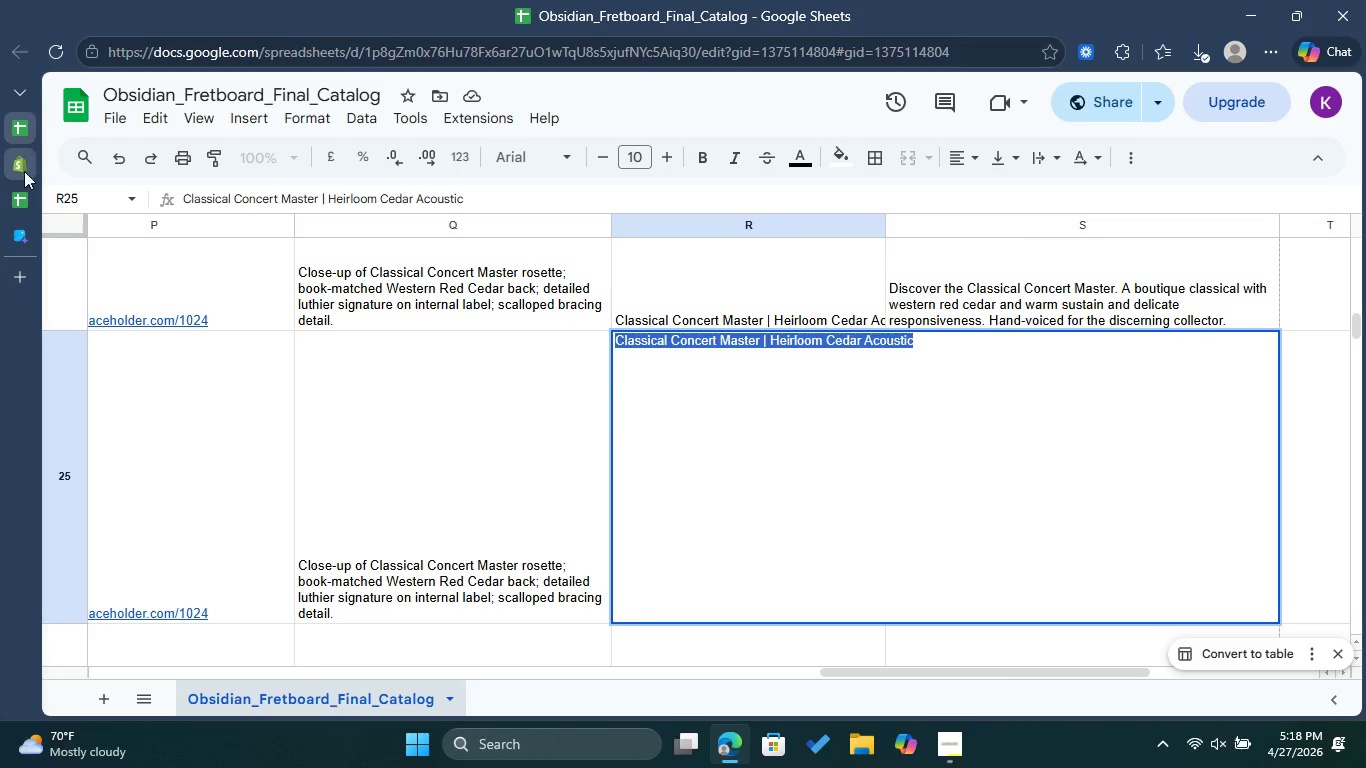 
left_click([24, 170])
 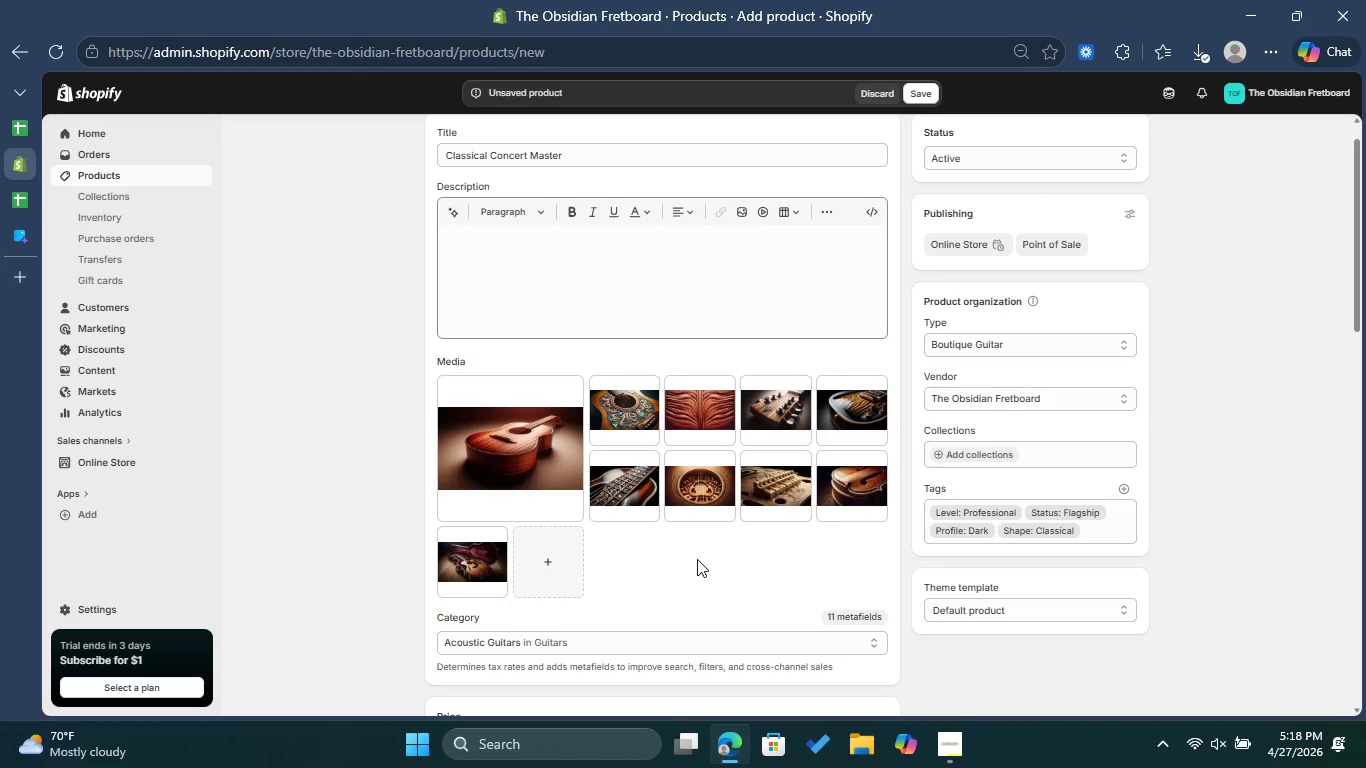 
scroll: coordinate [691, 562], scroll_direction: down, amount: 16.0
 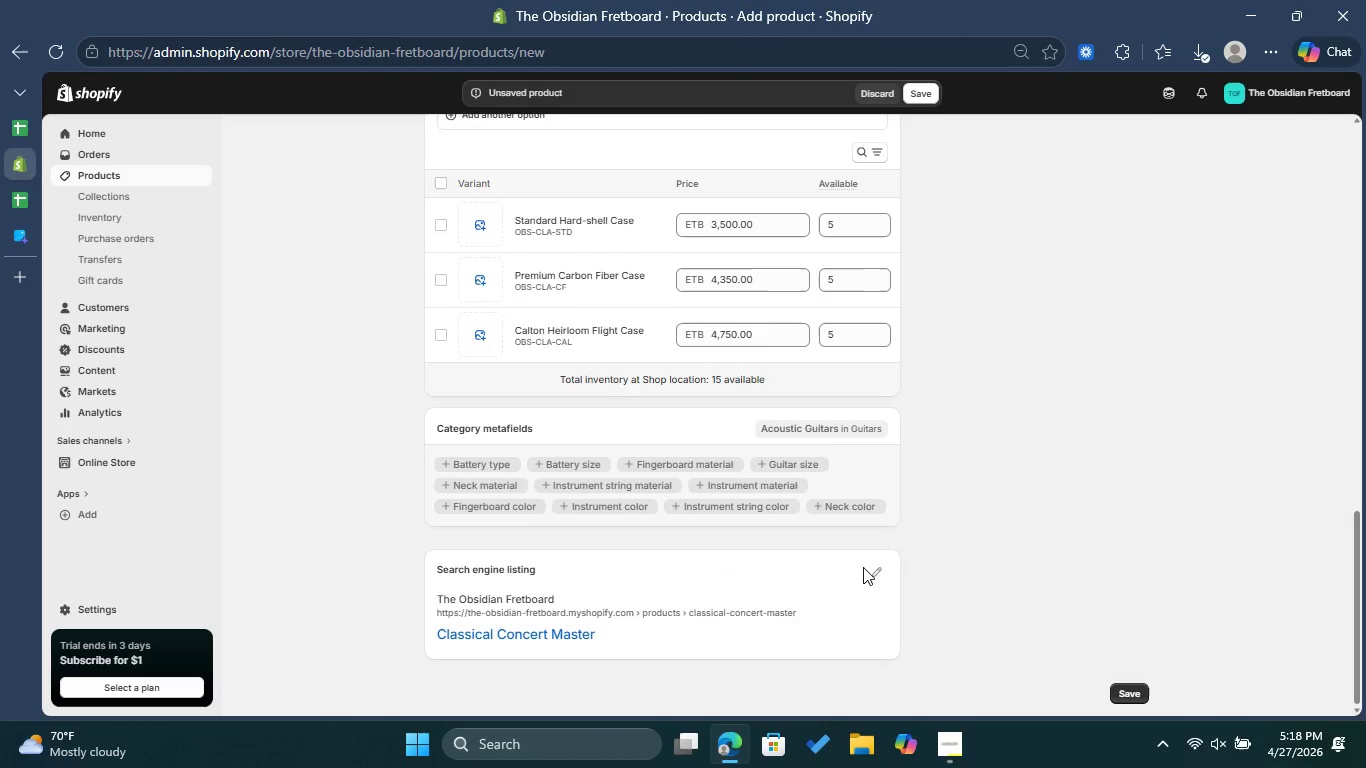 
left_click([872, 575])
 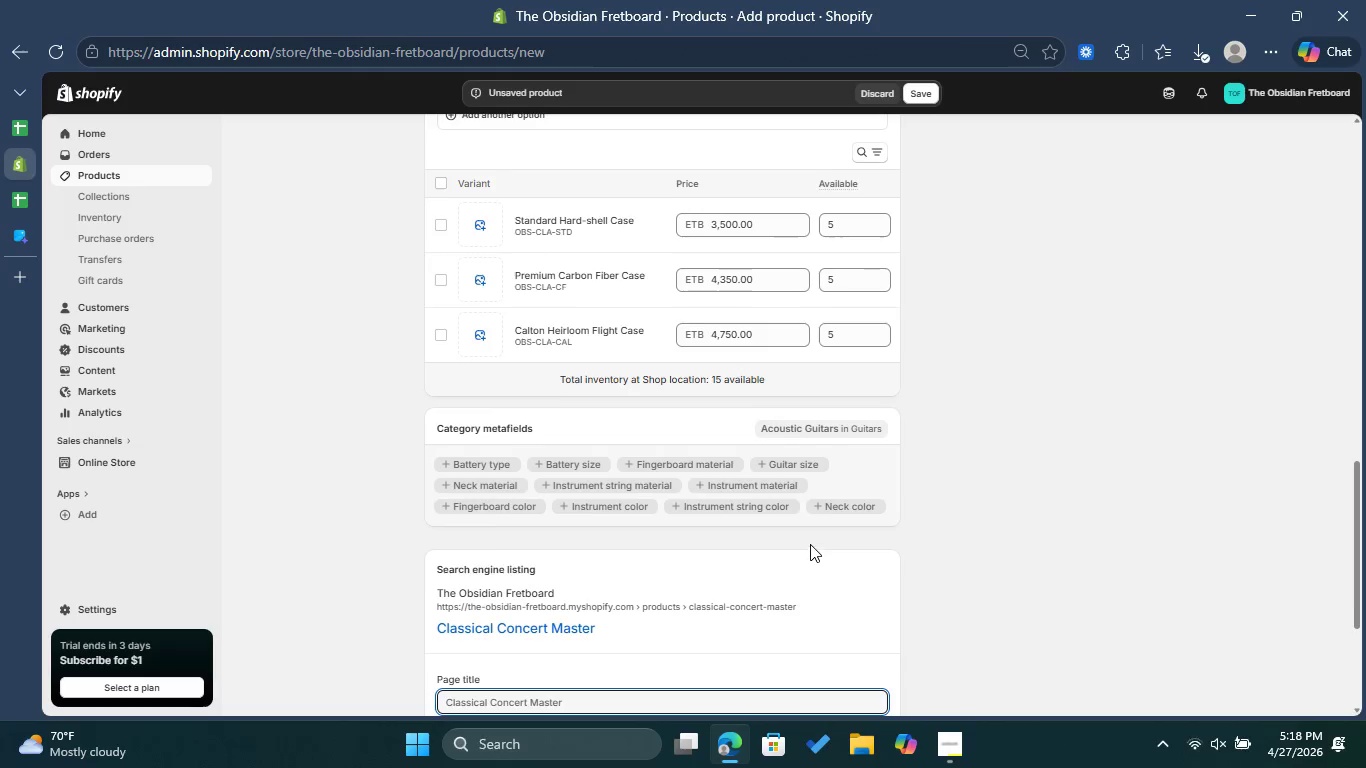 
scroll: coordinate [799, 543], scroll_direction: down, amount: 3.0
 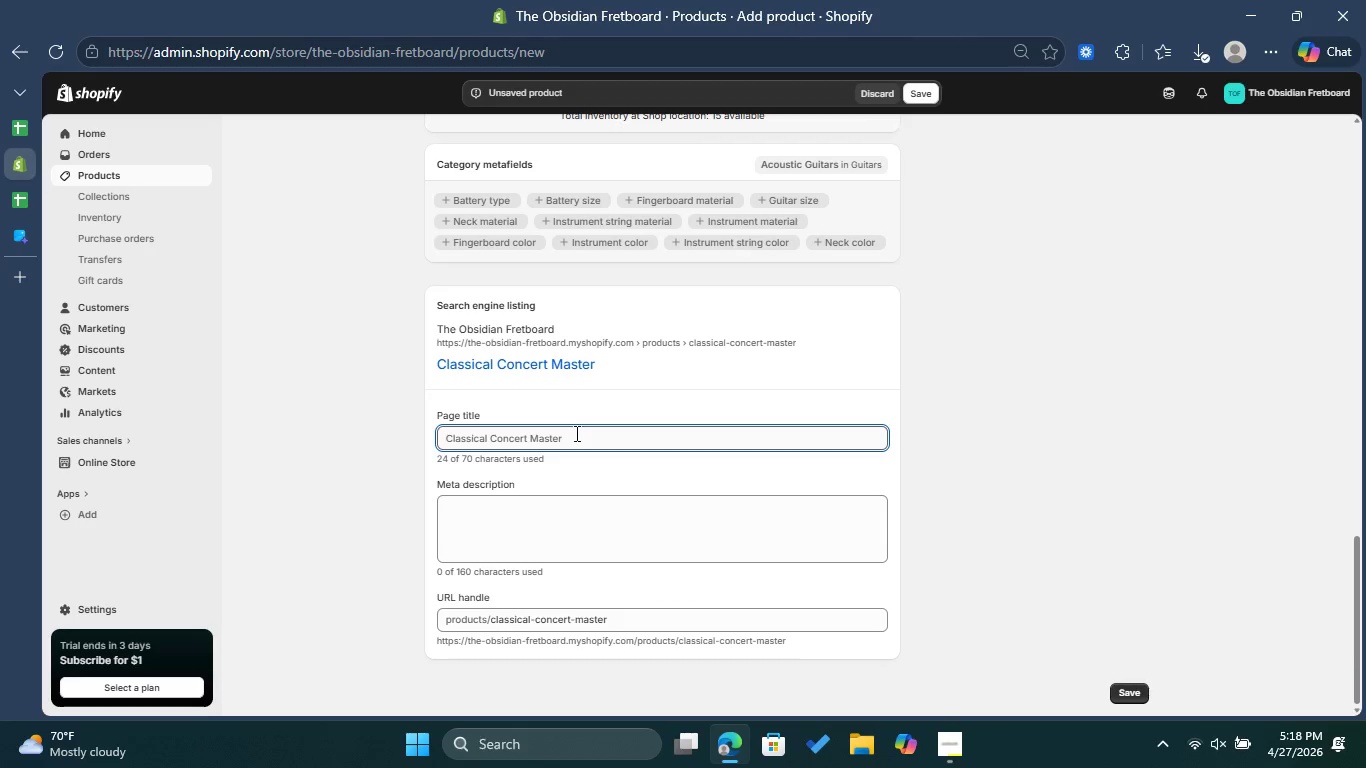 
left_click_drag(start_coordinate=[585, 441], to_coordinate=[412, 427])
 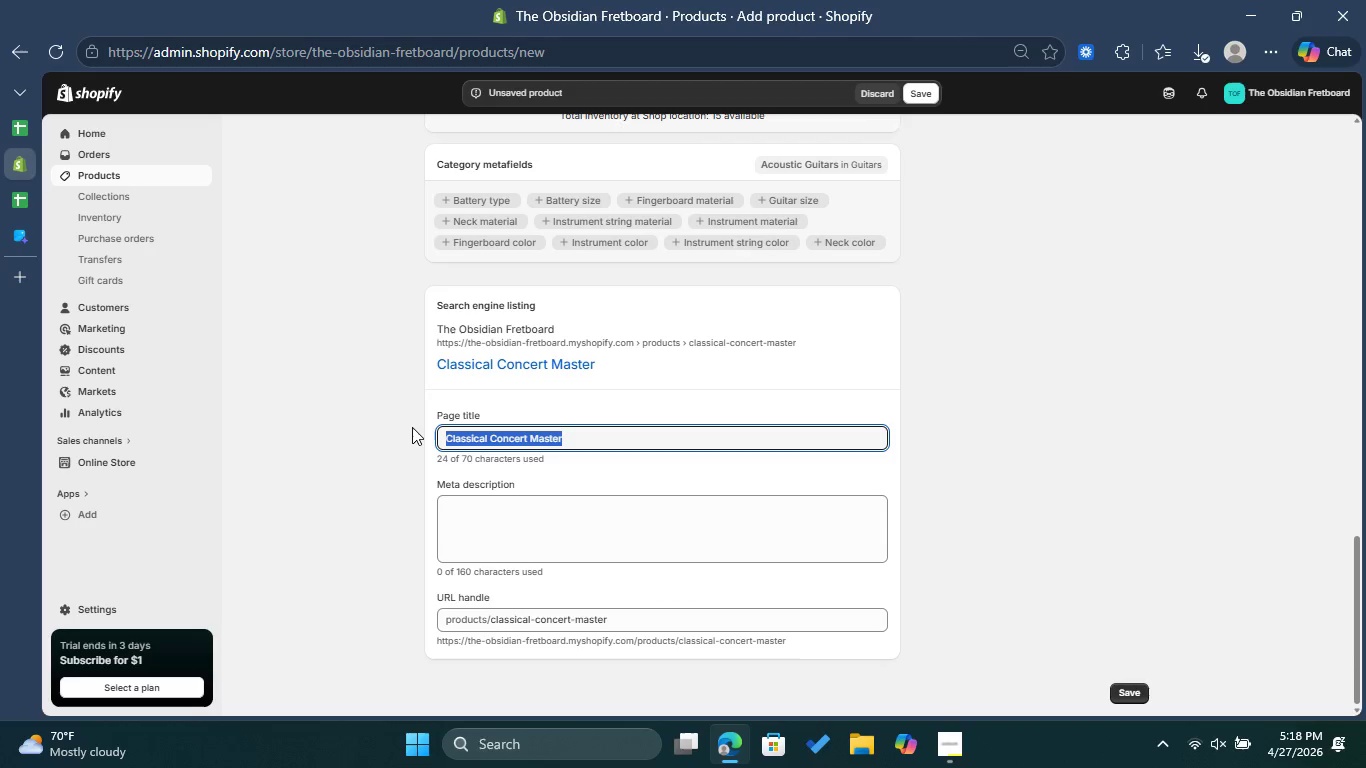 
key(Control+ControlLeft)
 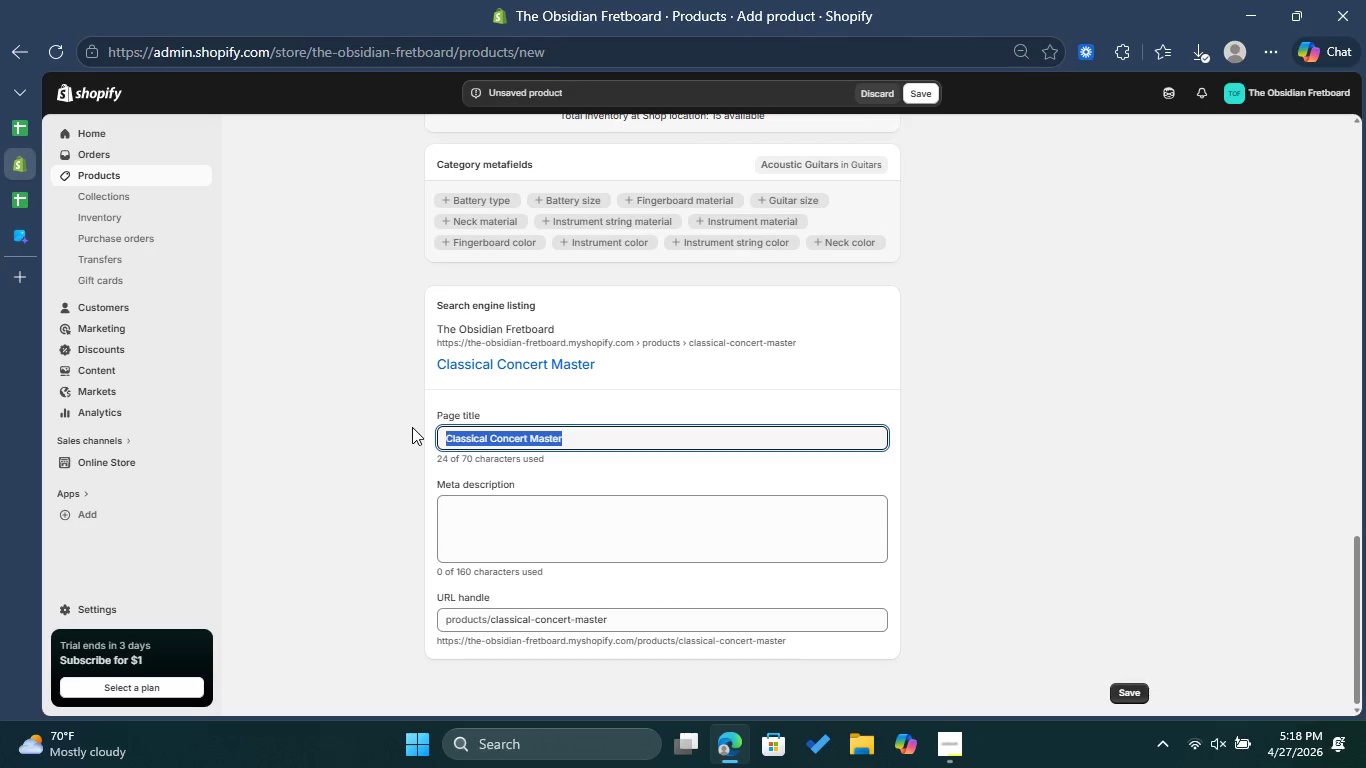 
key(Control+V)
 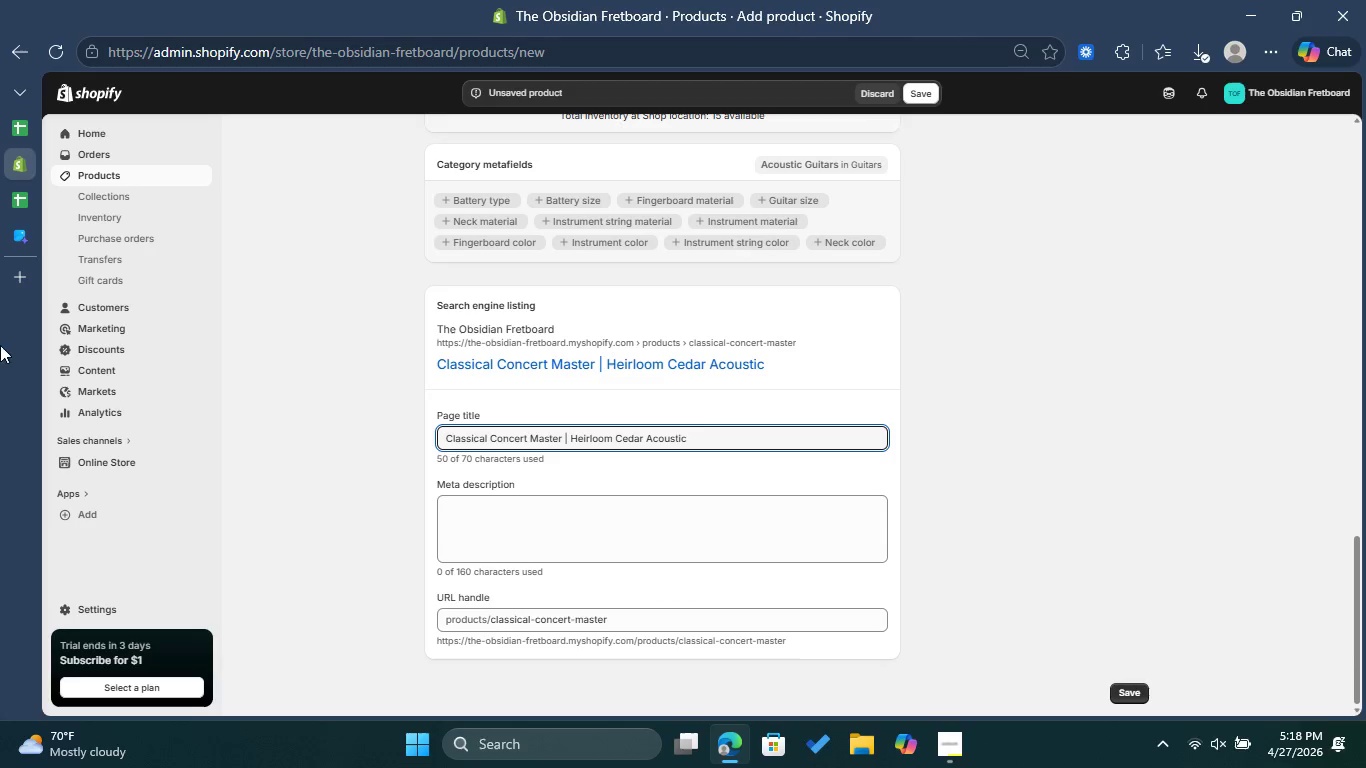 
mouse_move([28, 195])
 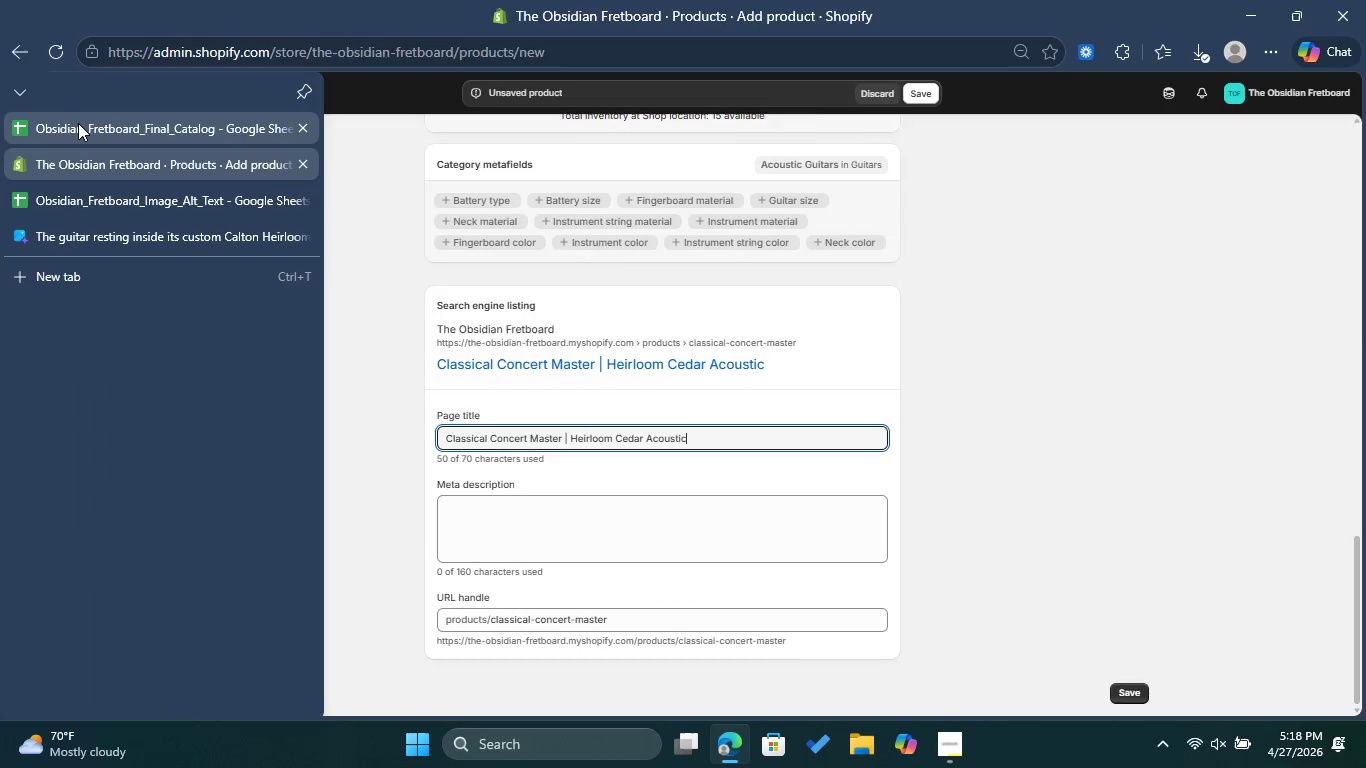 
left_click([78, 123])
 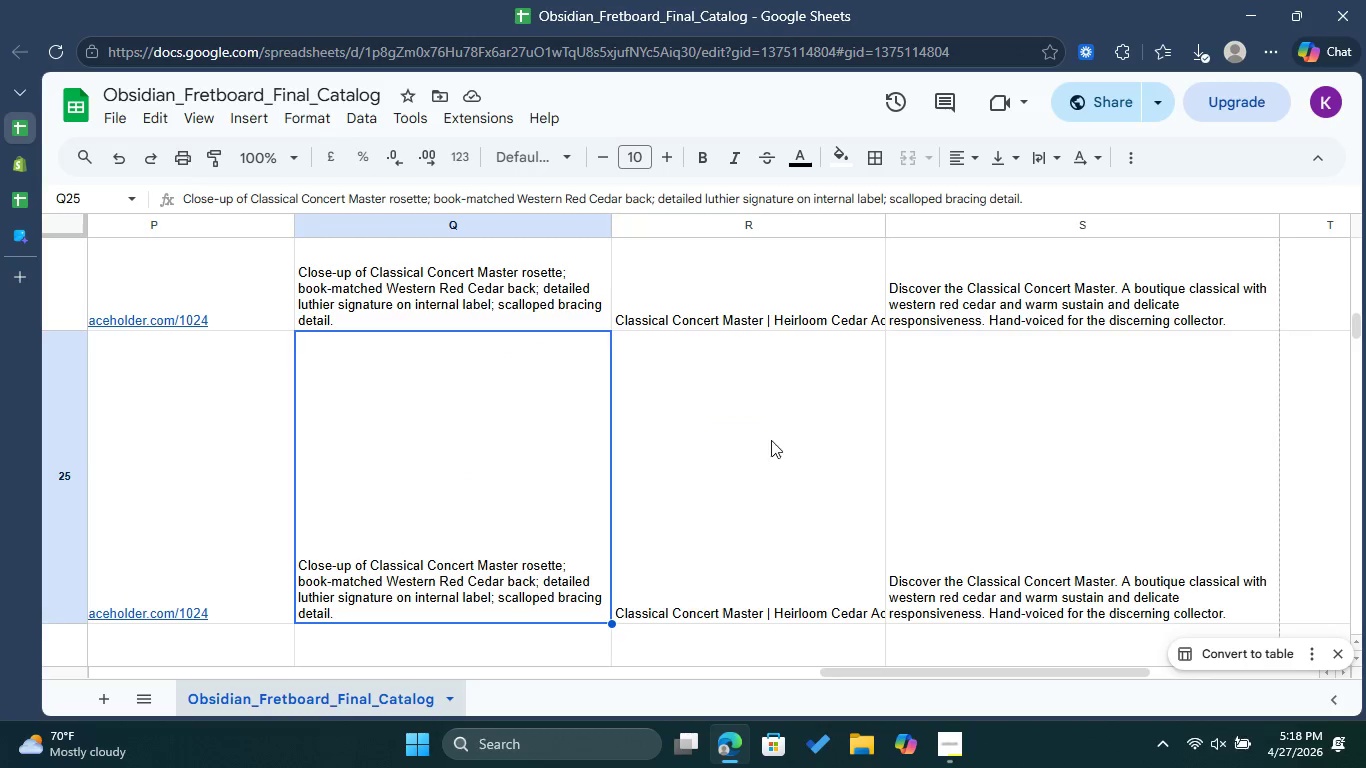 
double_click([997, 459])
 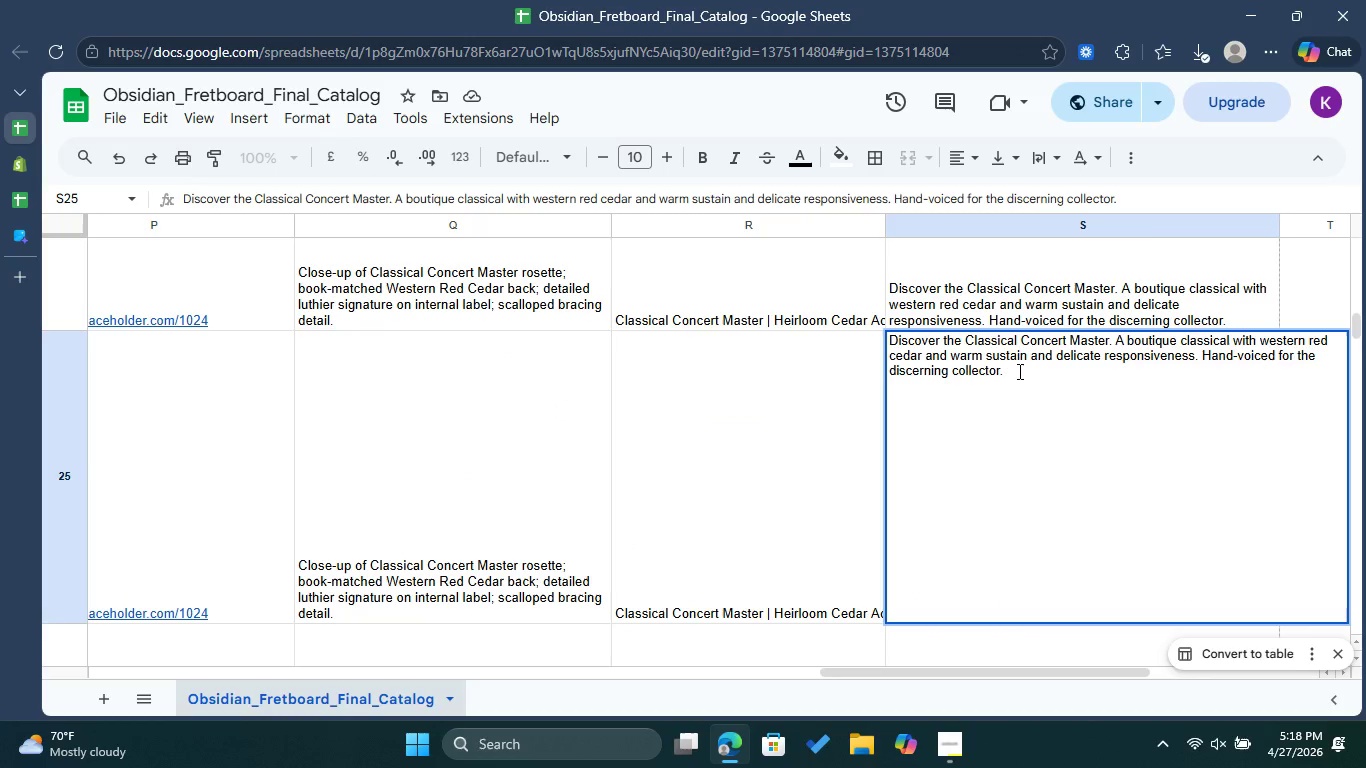 
left_click_drag(start_coordinate=[1018, 371], to_coordinate=[880, 332])
 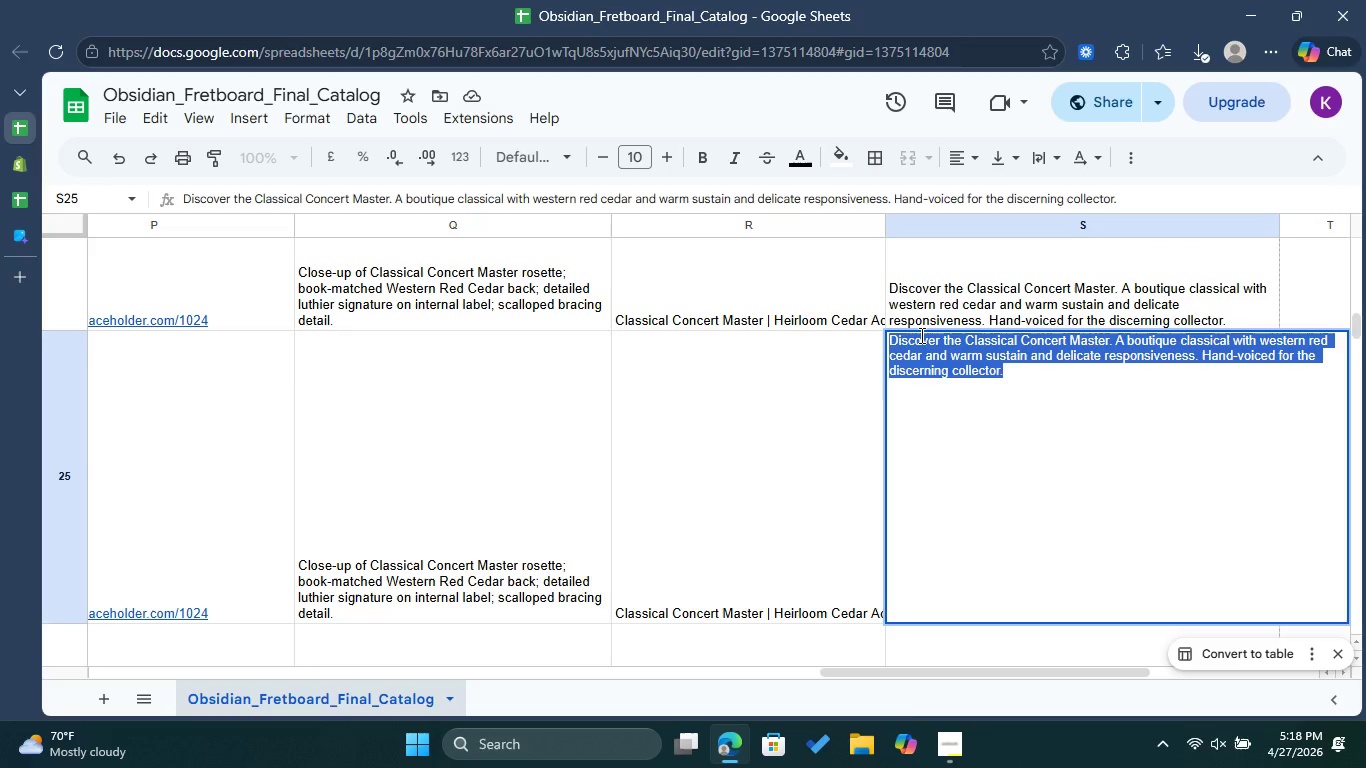 
right_click([920, 335])
 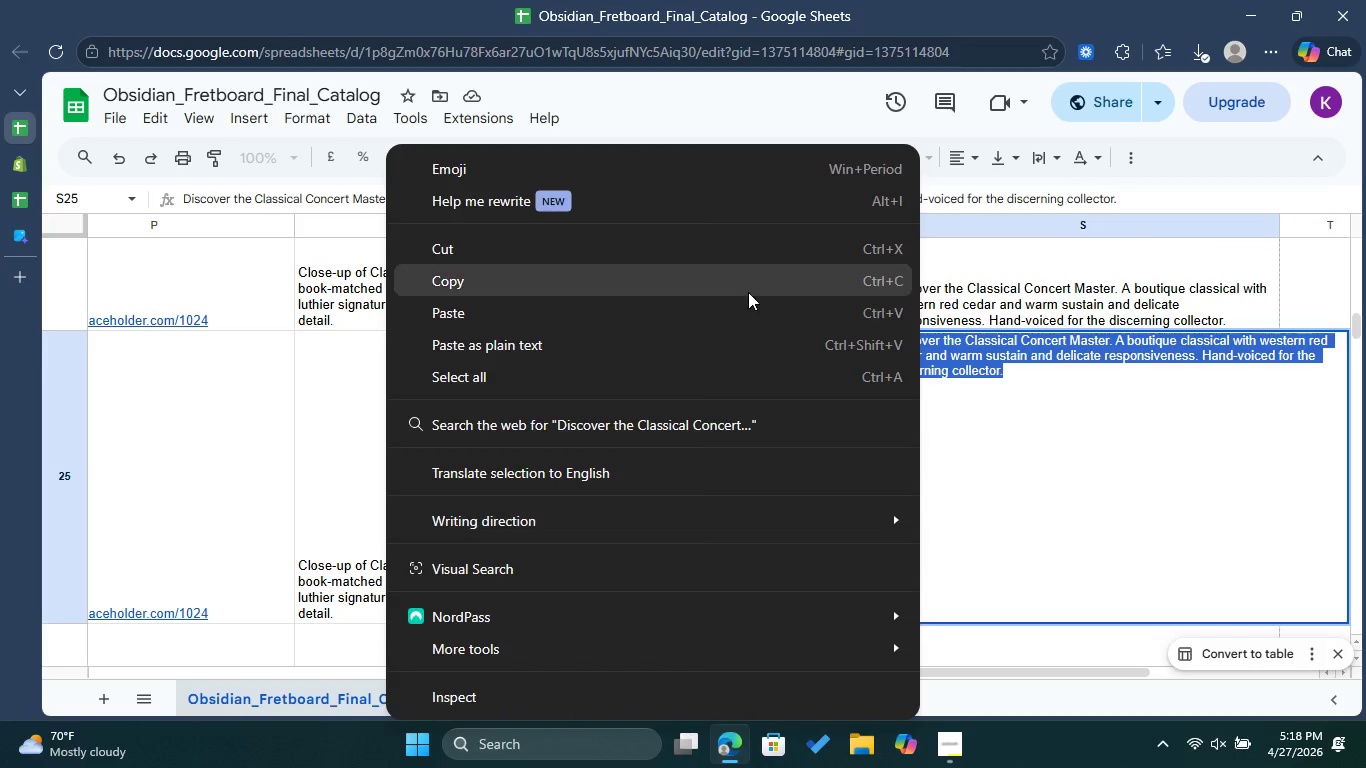 
left_click([748, 292])
 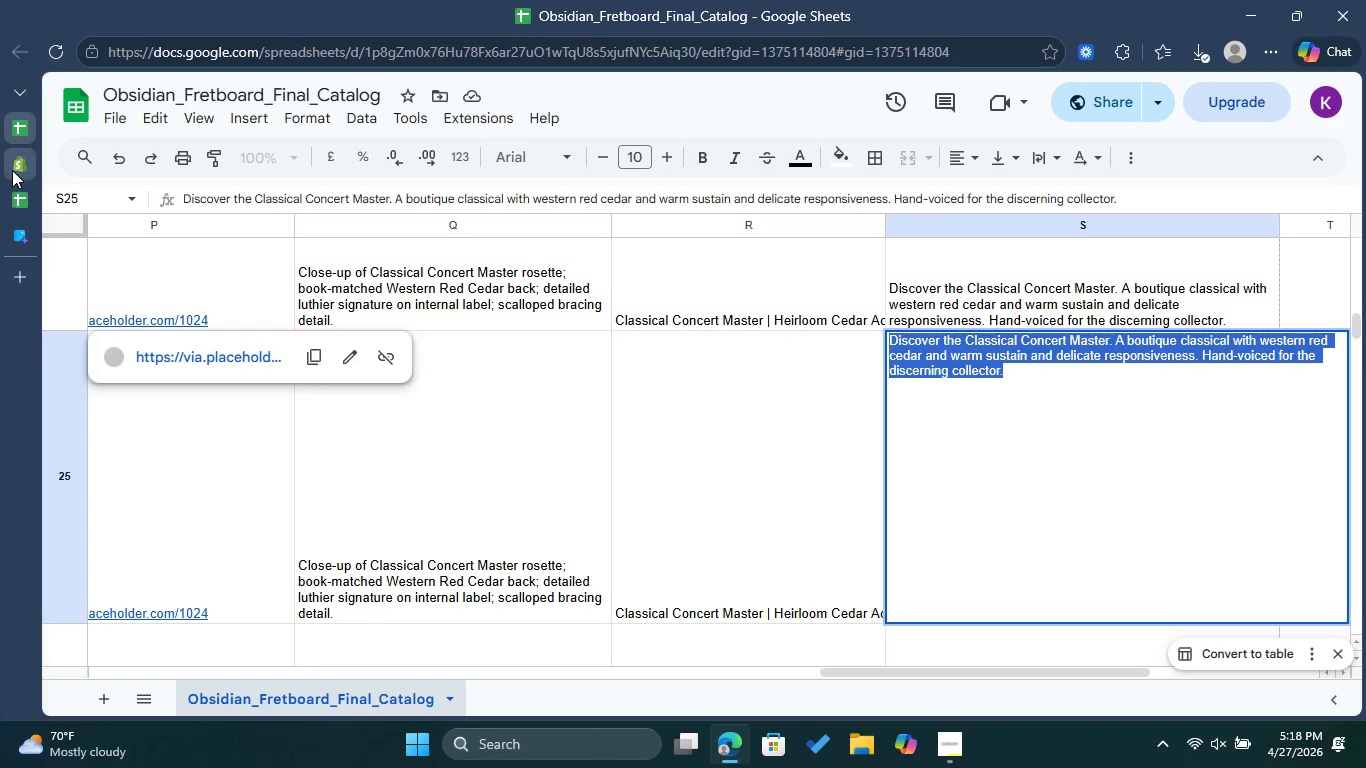 
left_click([12, 170])
 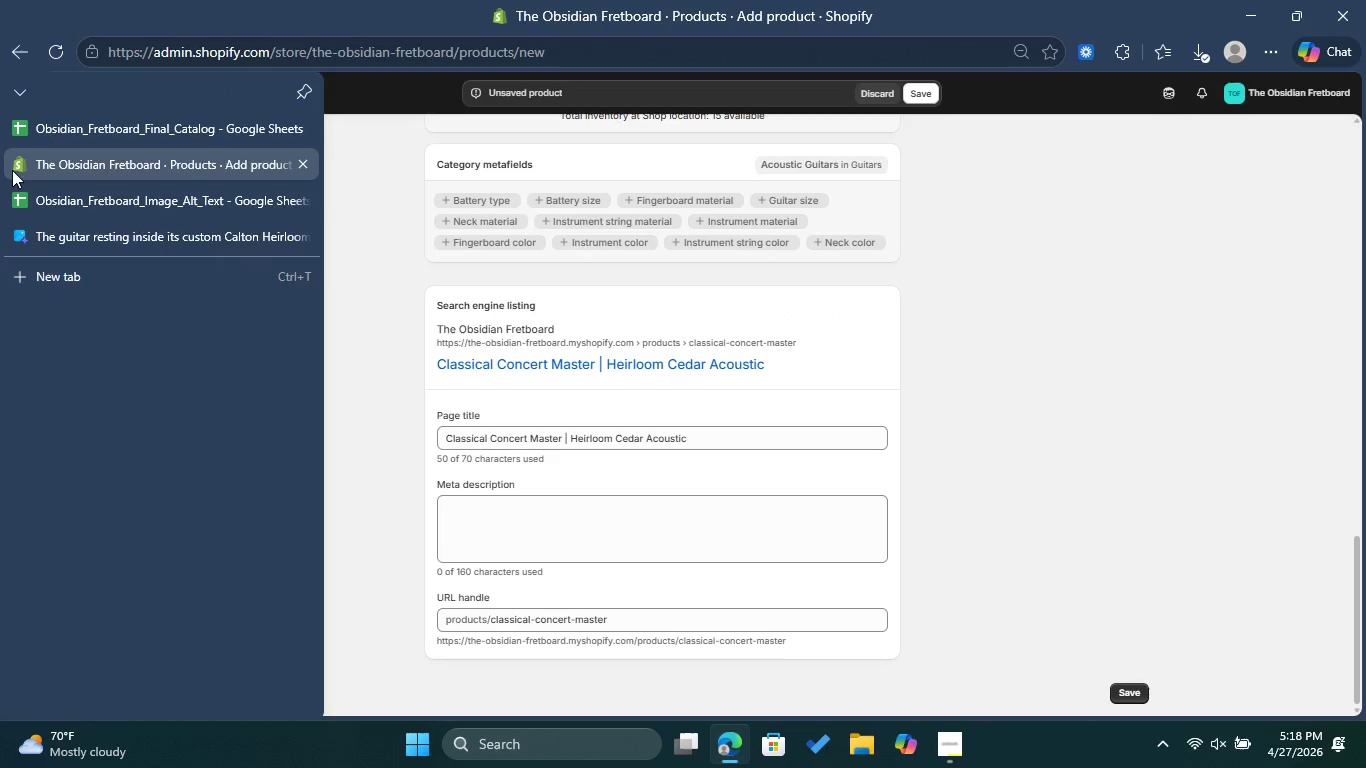 
left_click([554, 522])
 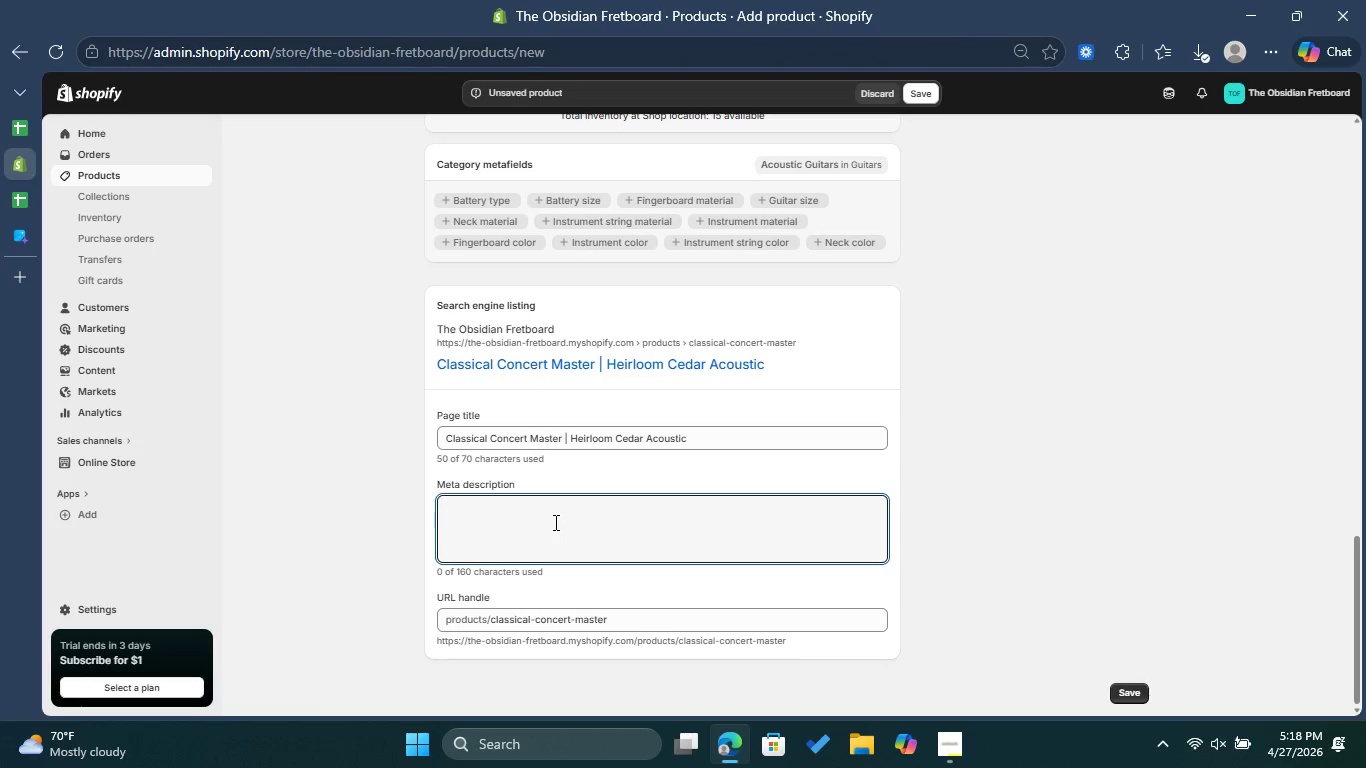 
key(Control+V)
 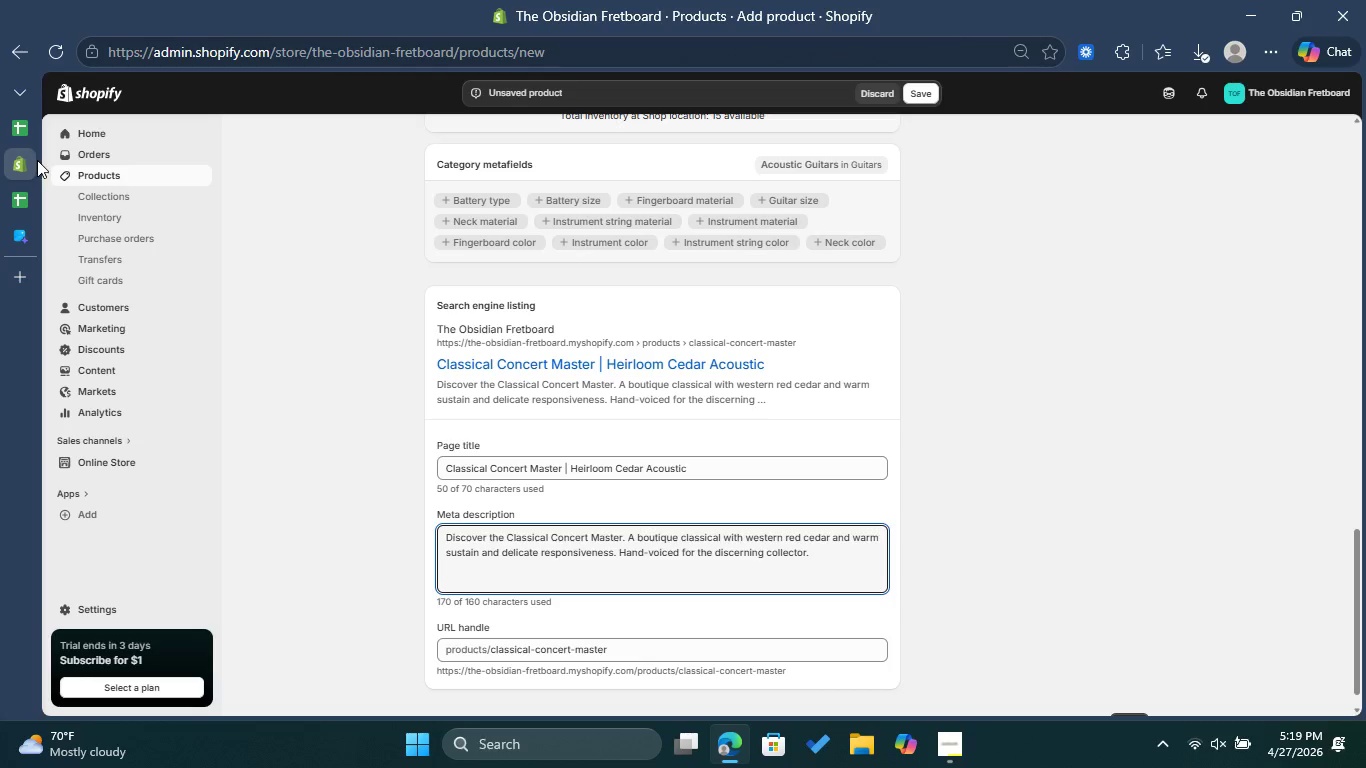 
left_click([29, 136])
 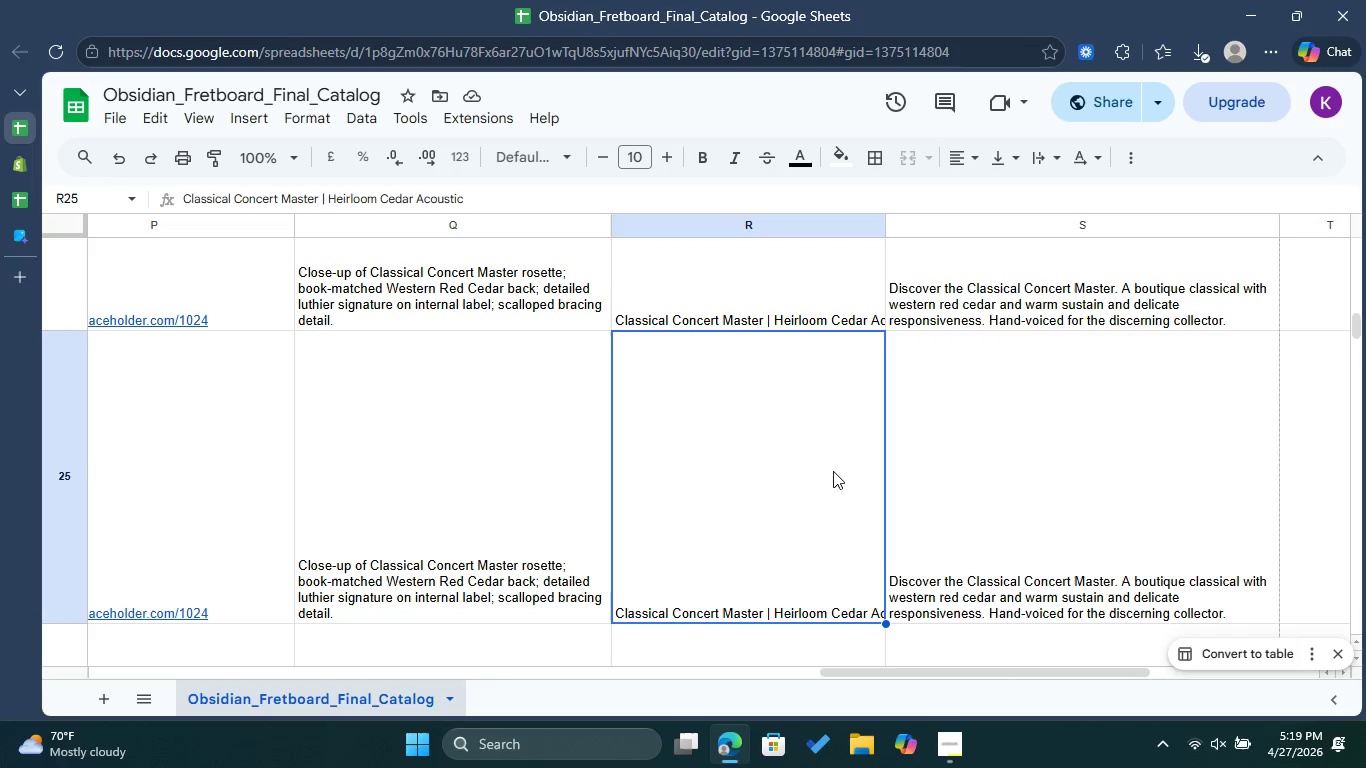 
double_click([1081, 445])
 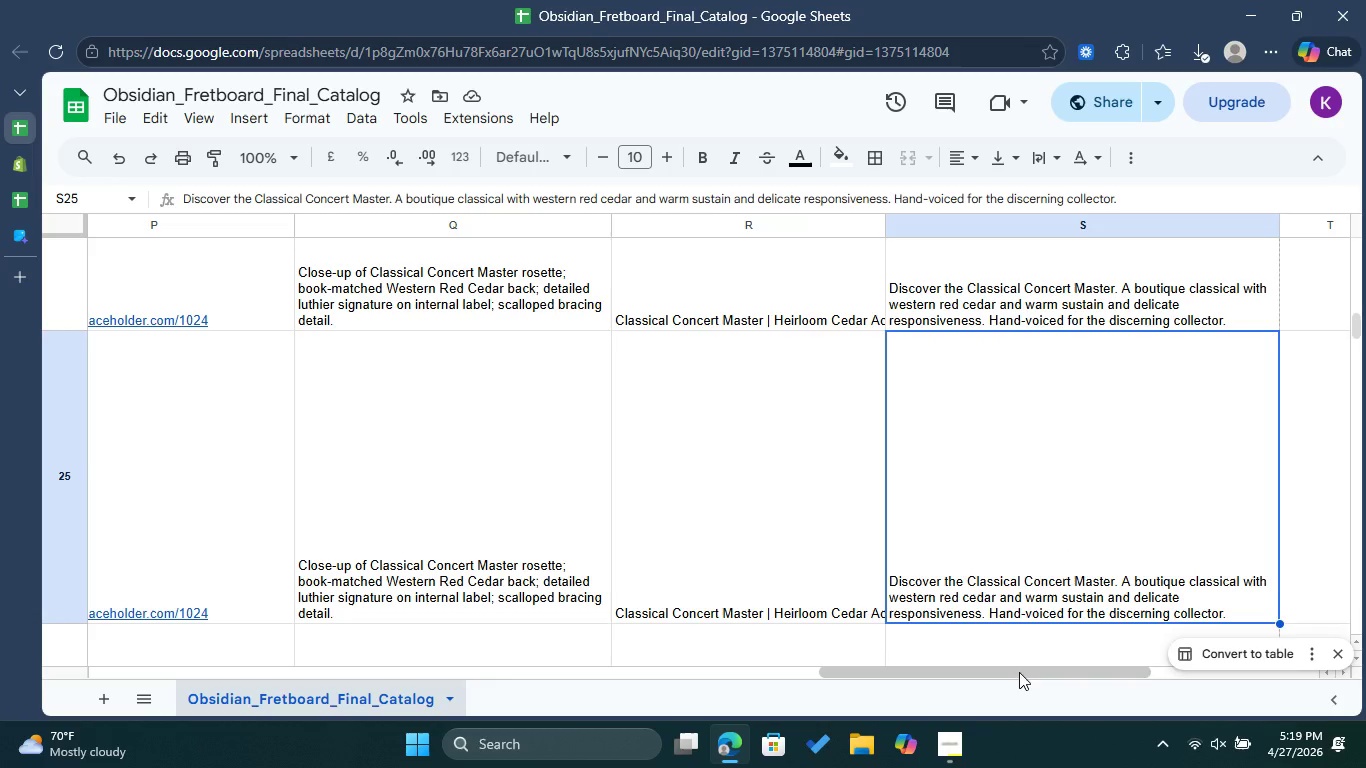 
left_click_drag(start_coordinate=[1019, 672], to_coordinate=[198, 666])
 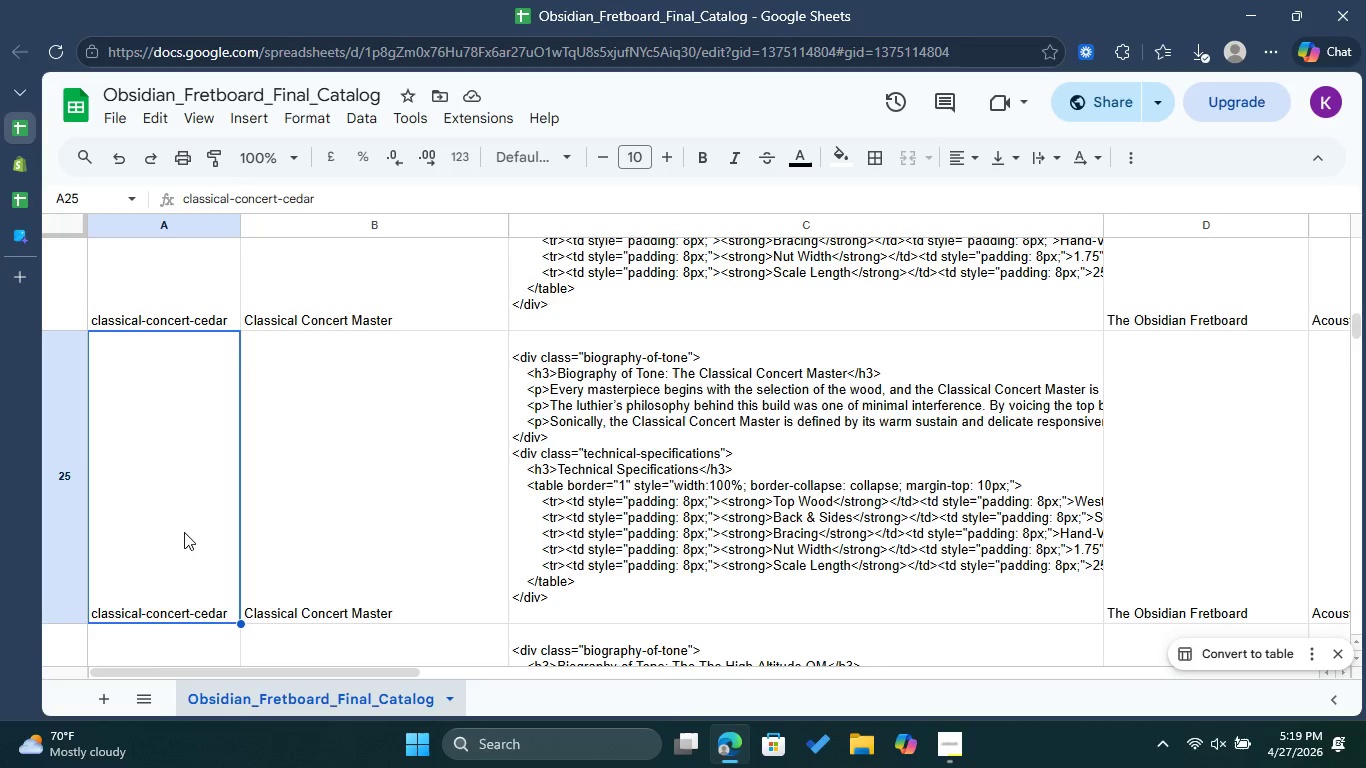 
double_click([184, 532])
 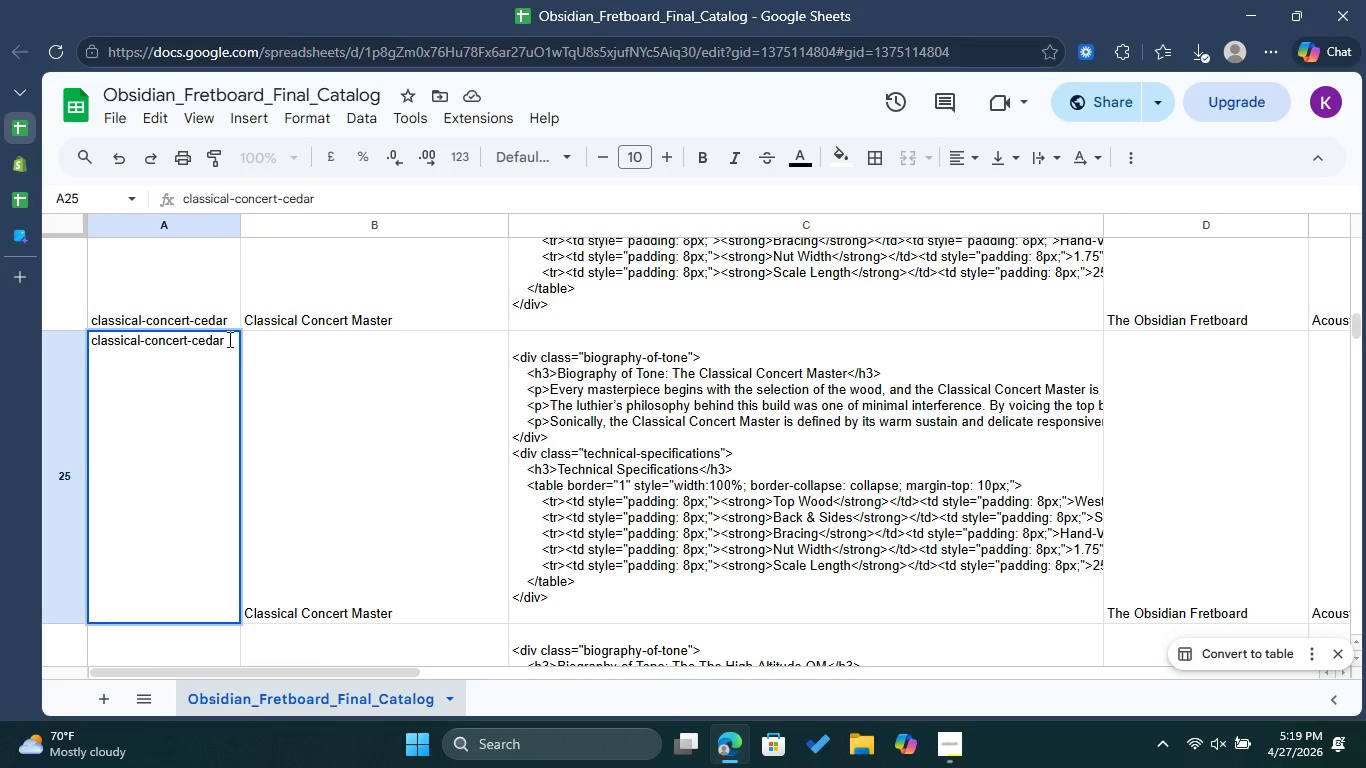 
left_click_drag(start_coordinate=[228, 339], to_coordinate=[84, 360])
 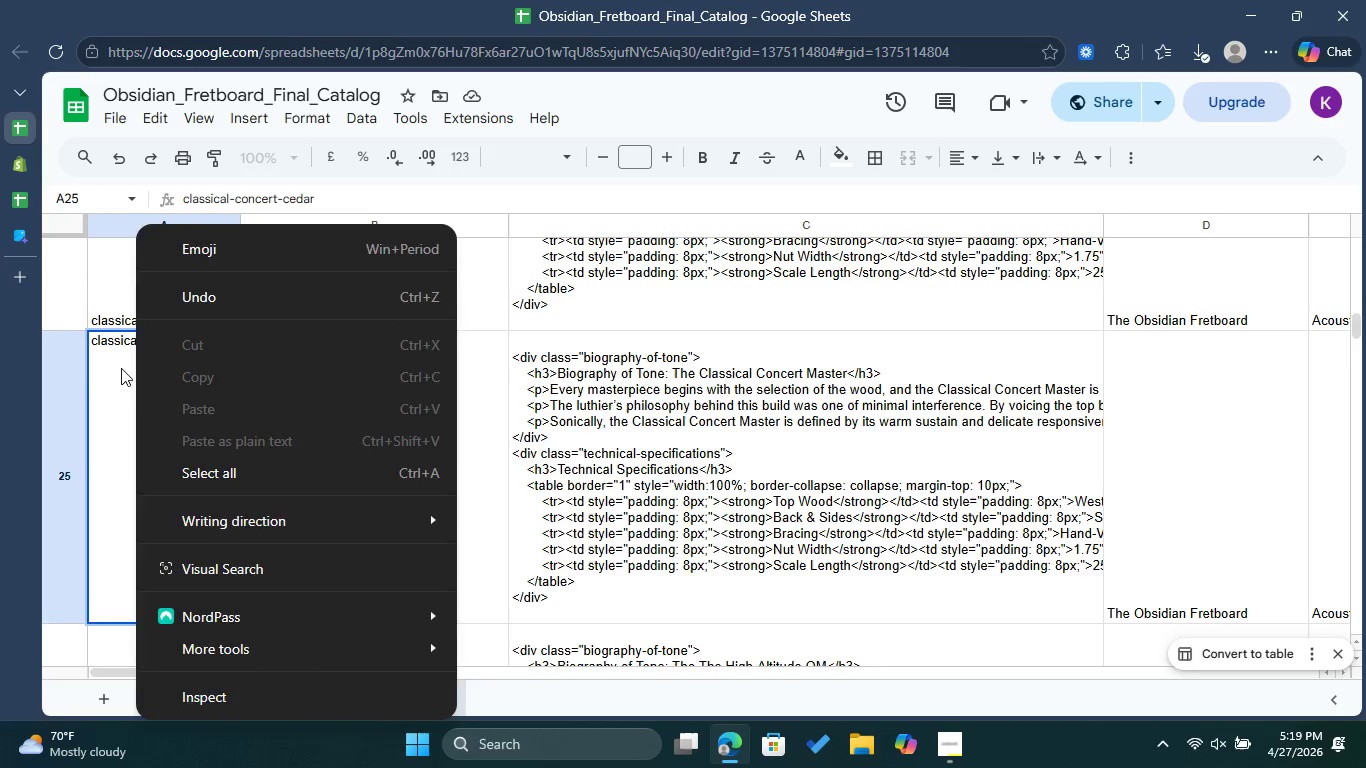 
left_click([120, 368])
 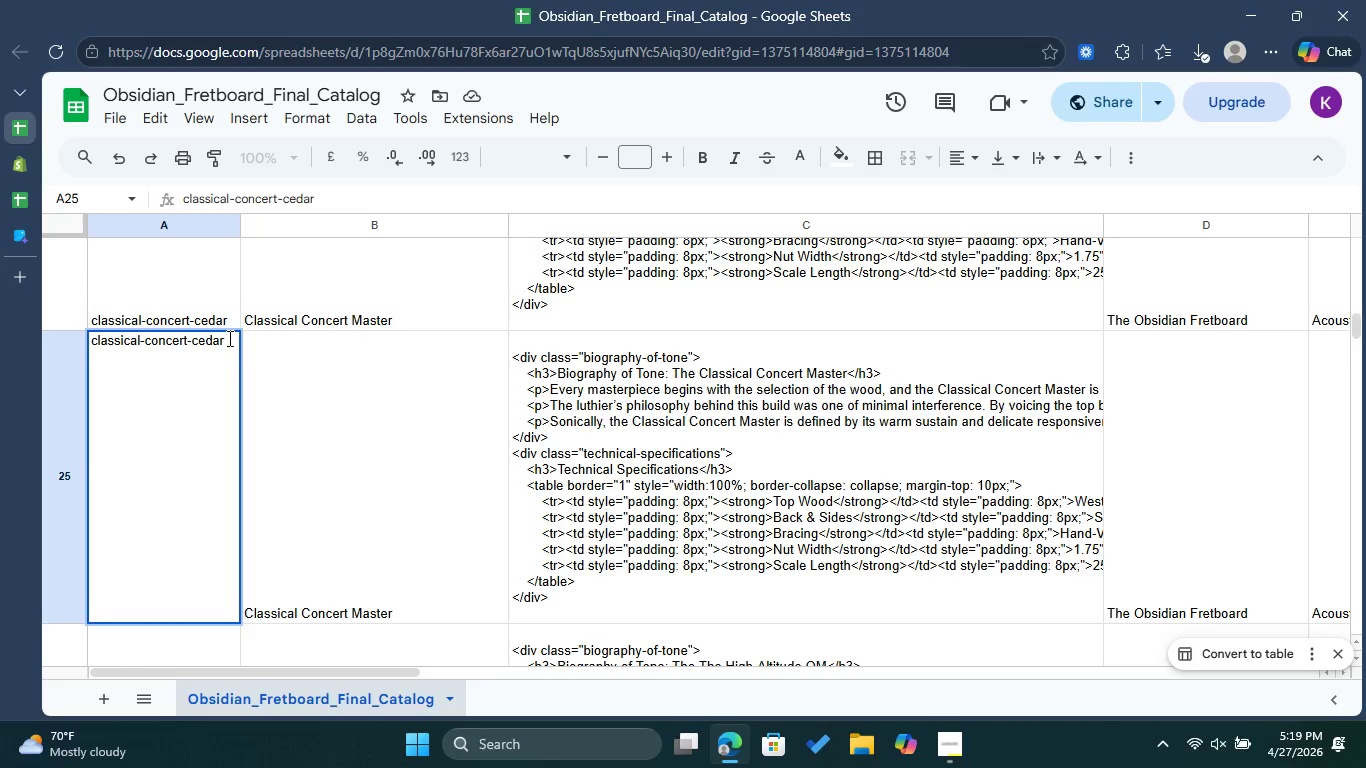 
left_click_drag(start_coordinate=[229, 338], to_coordinate=[94, 350])
 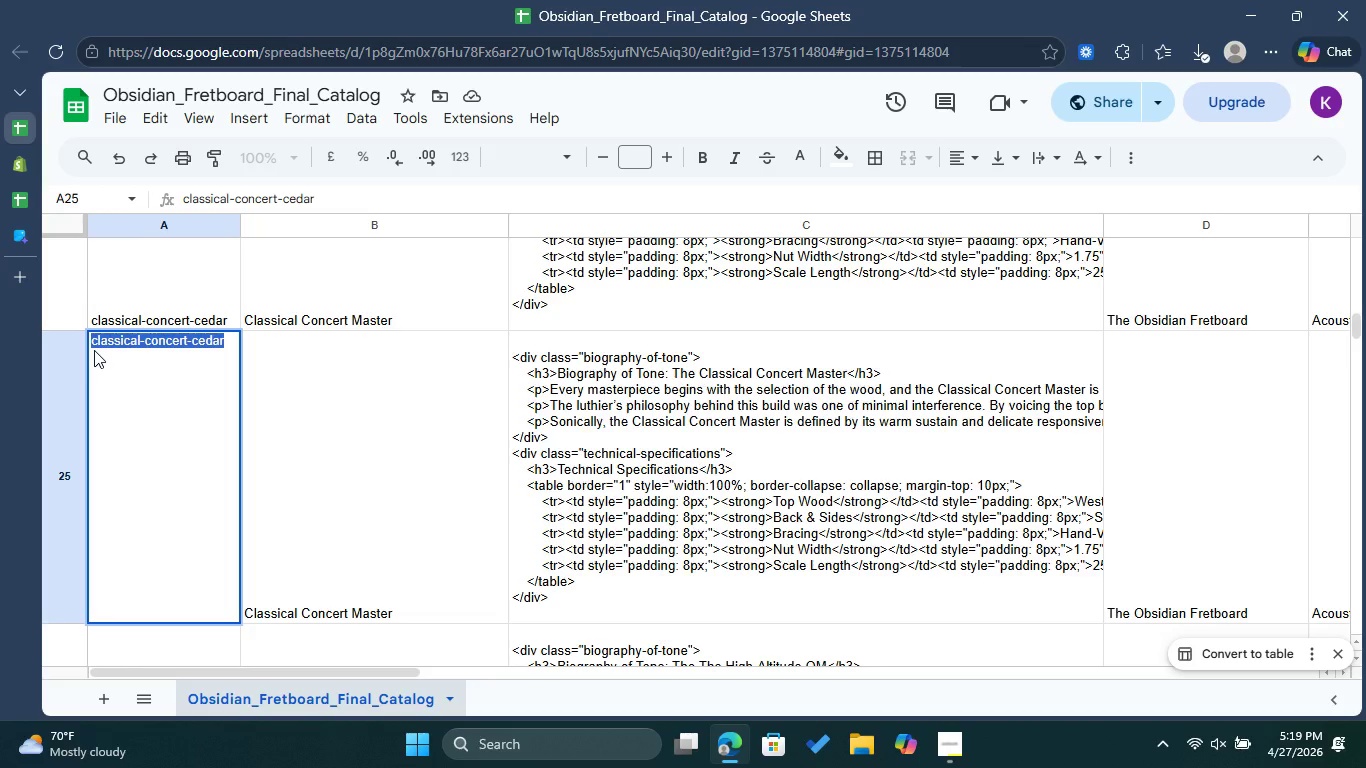 
key(Control+ControlLeft)
 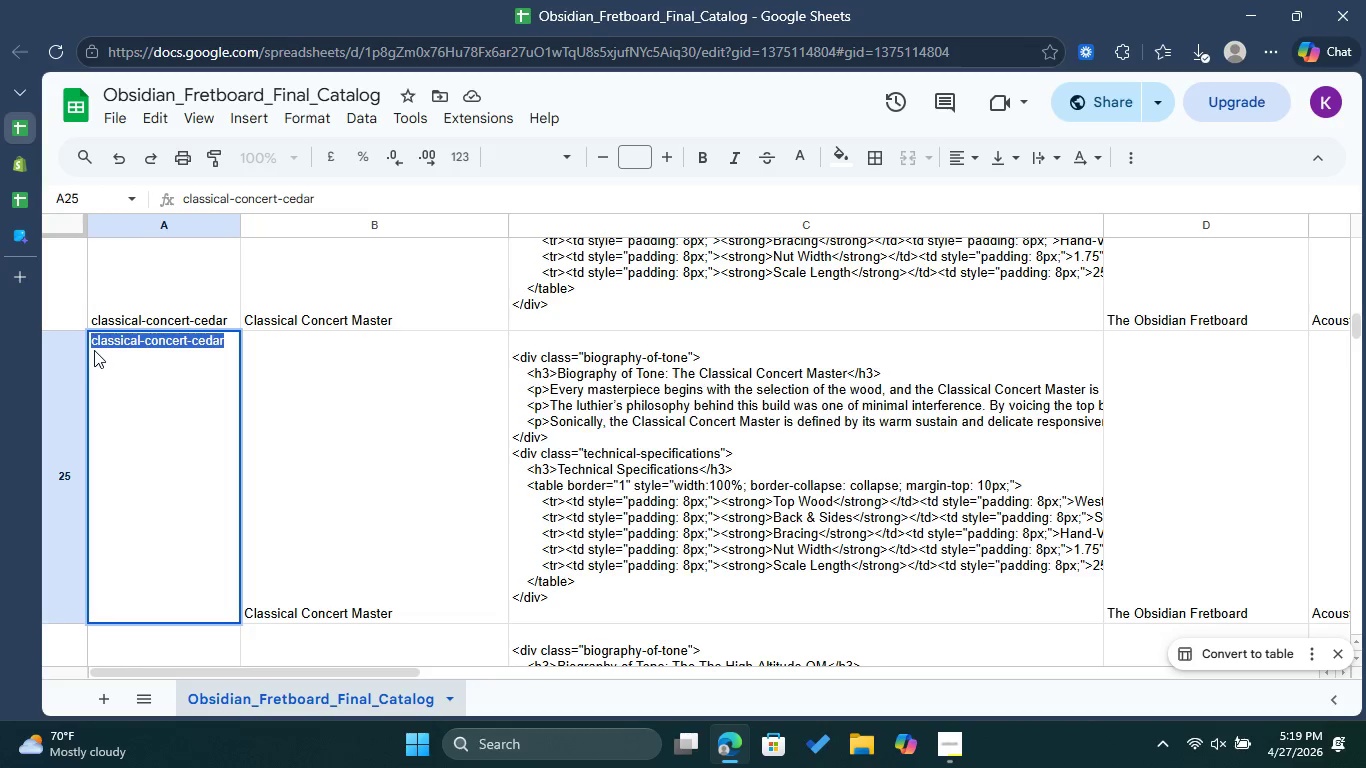 
key(Control+C)
 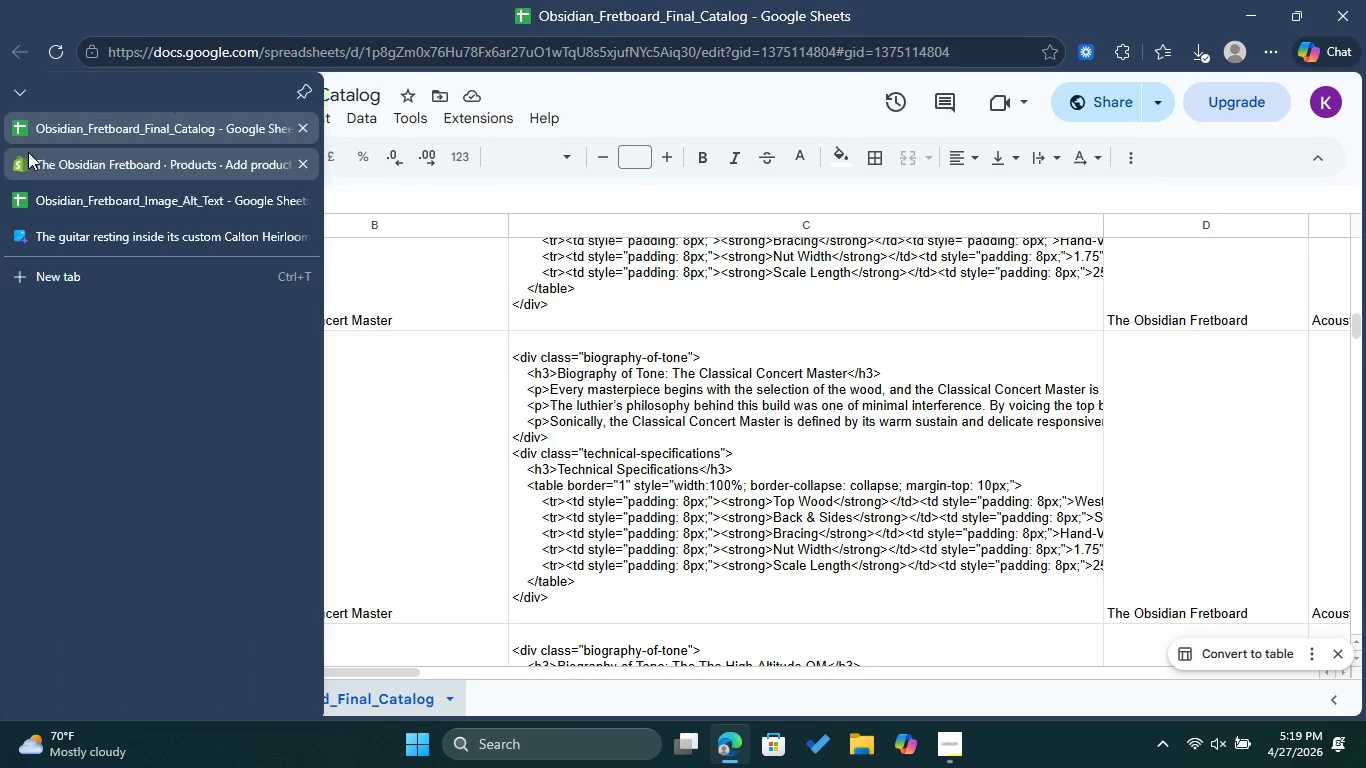 
left_click([27, 165])
 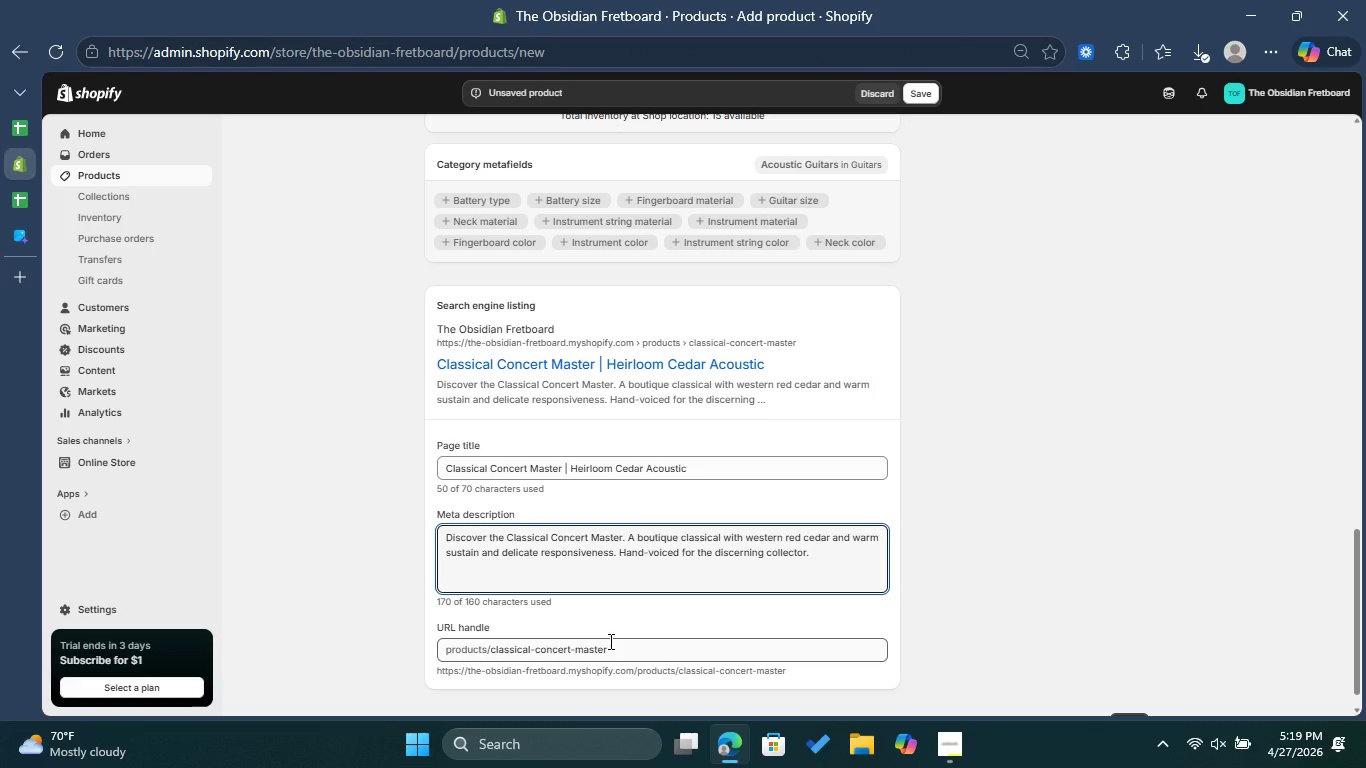 
left_click_drag(start_coordinate=[615, 648], to_coordinate=[490, 644])
 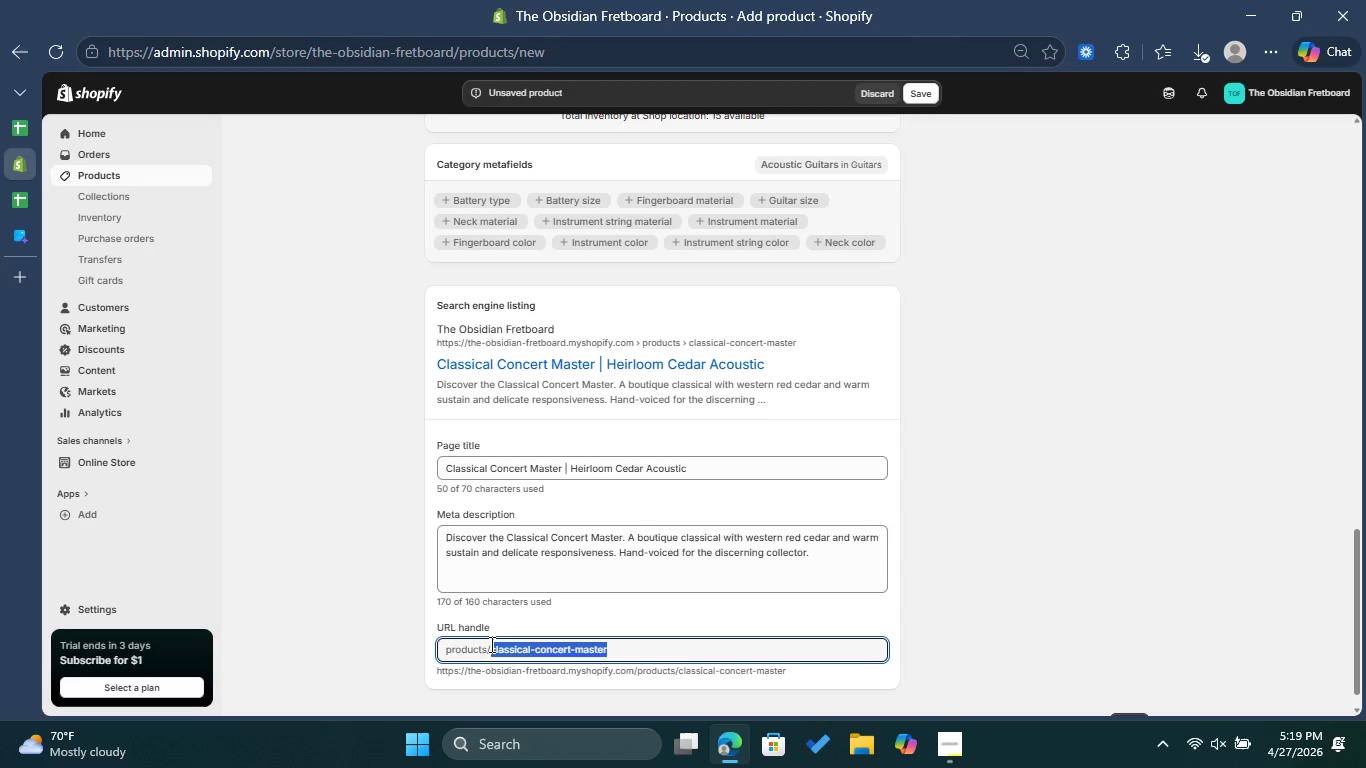 
key(Control+ControlLeft)
 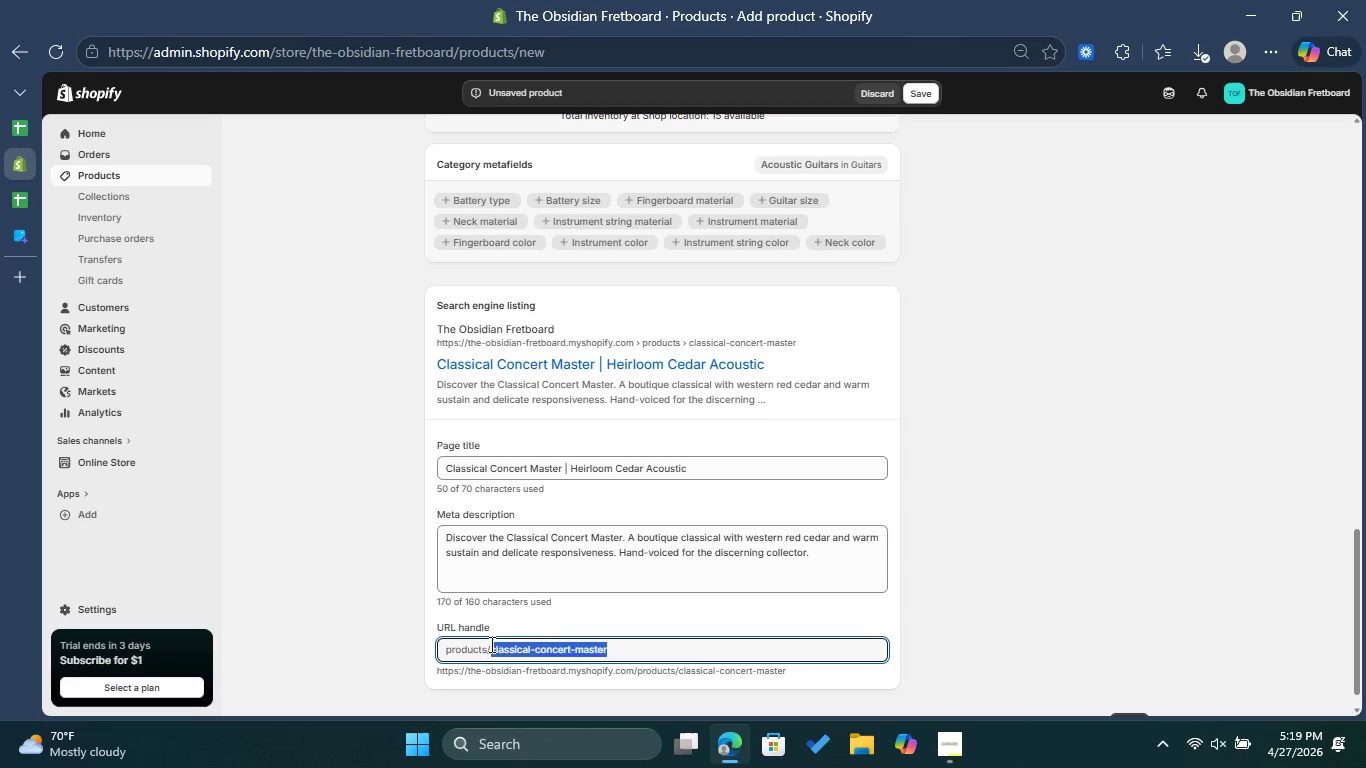 
key(Control+V)
 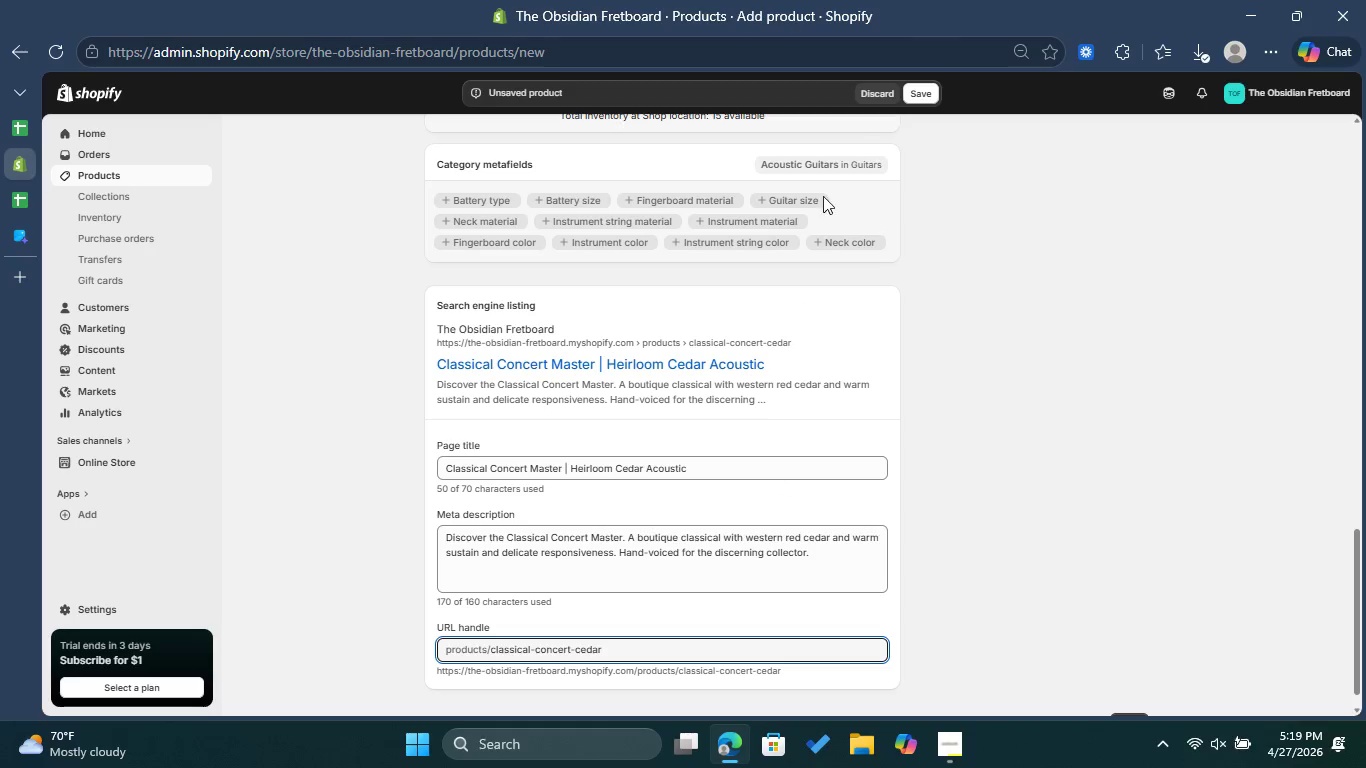 
left_click([927, 94])
 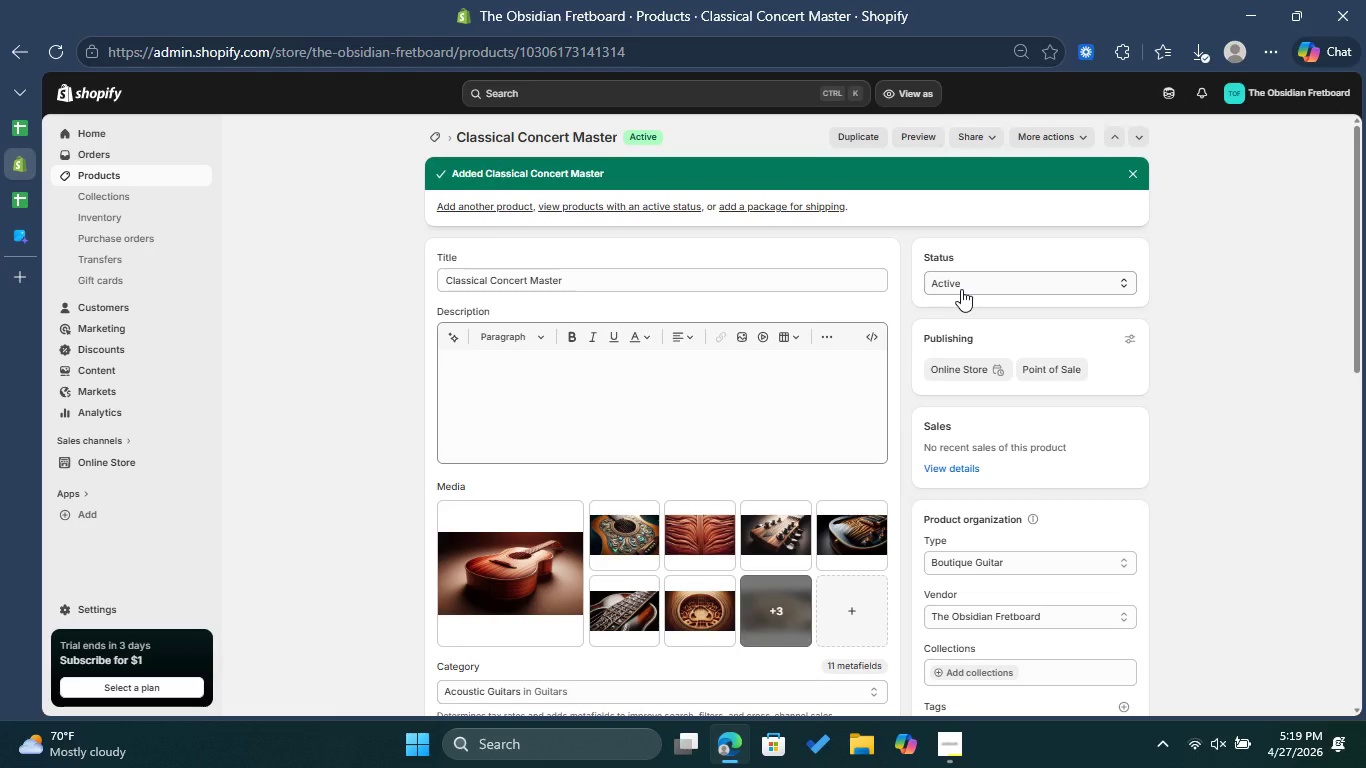 
wait(40.11)
 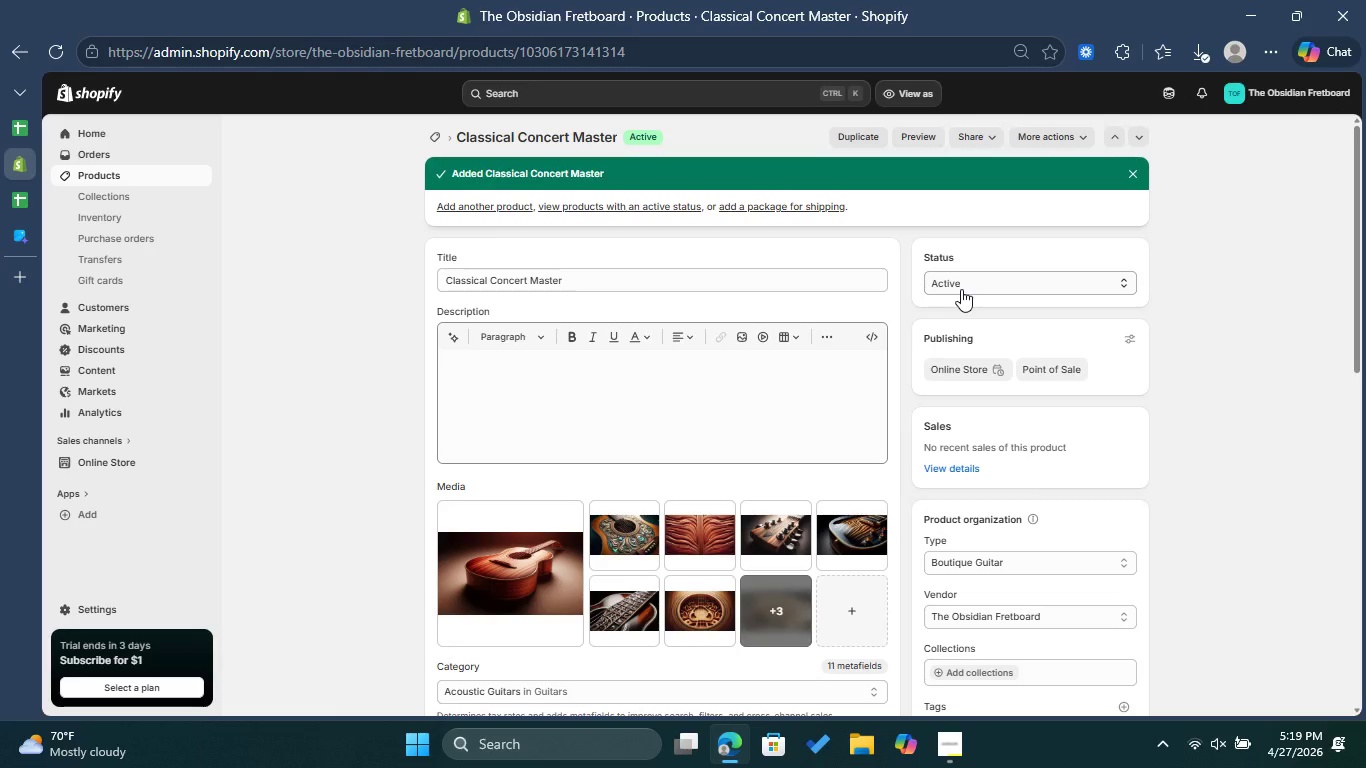 
left_click([31, 197])
 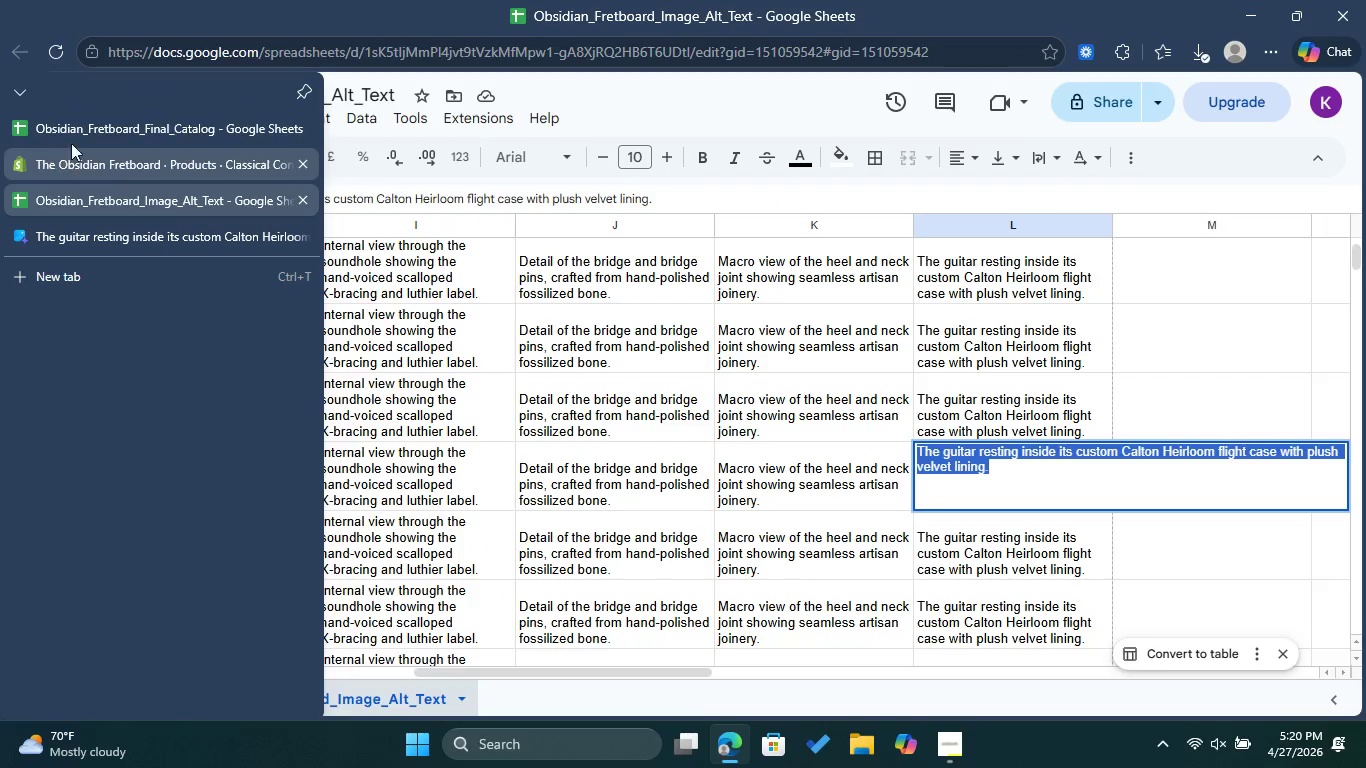 
left_click([77, 134])
 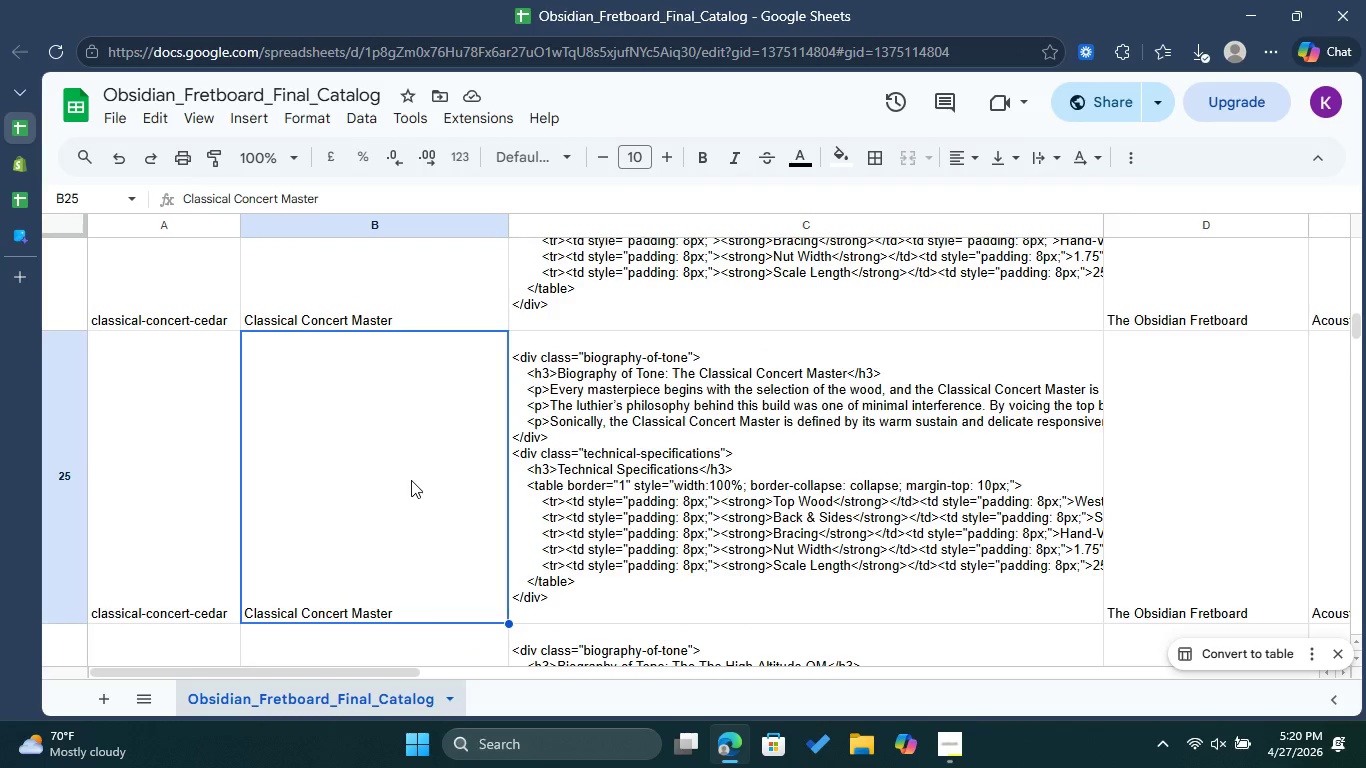 
scroll: coordinate [411, 480], scroll_direction: down, amount: 3.0
 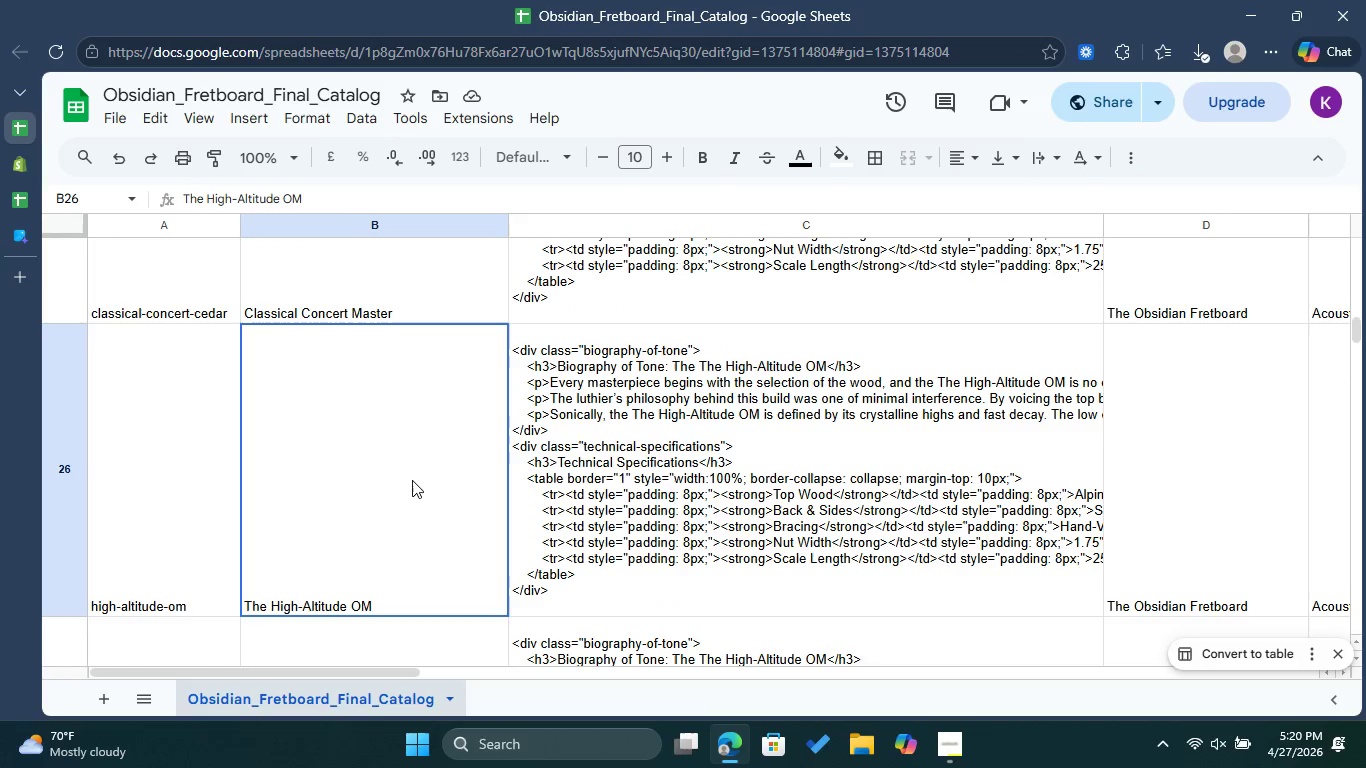 
double_click([412, 480])
 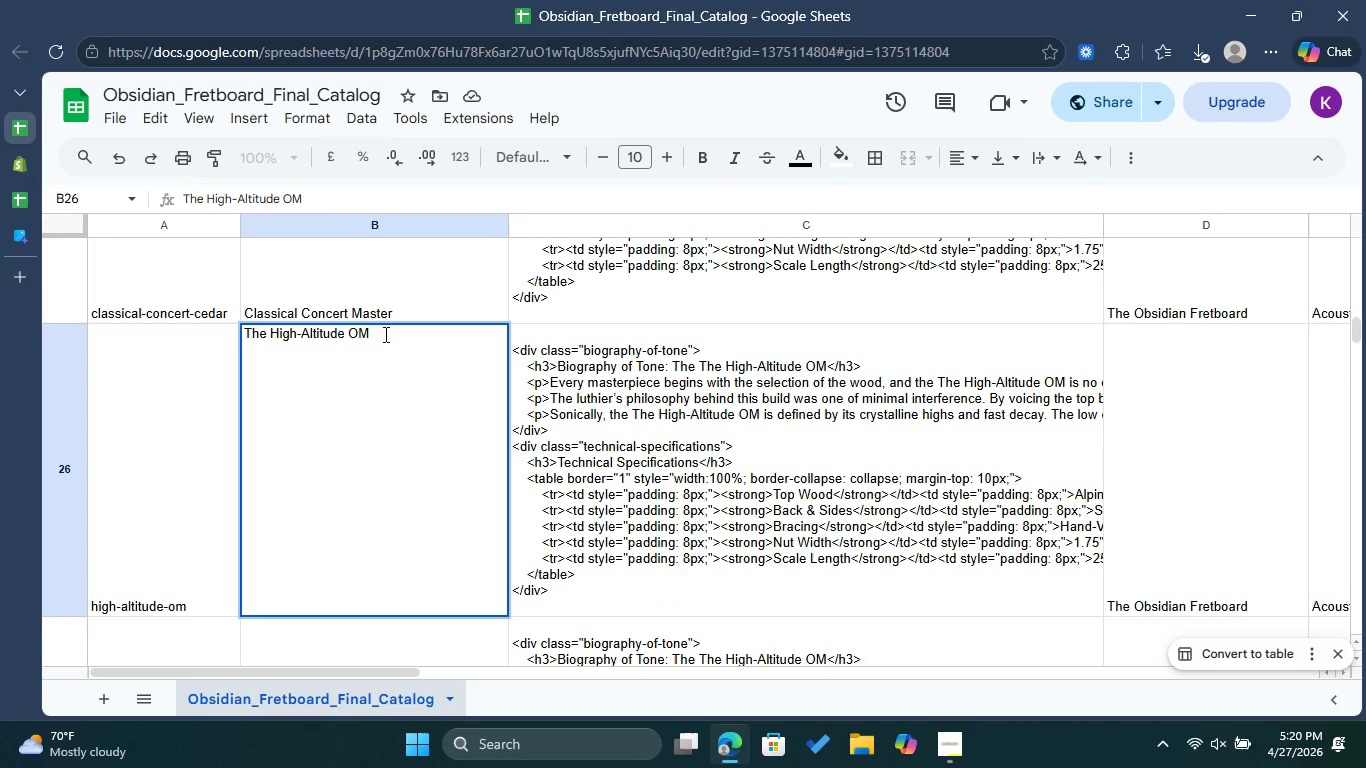 
left_click_drag(start_coordinate=[384, 334], to_coordinate=[240, 328])
 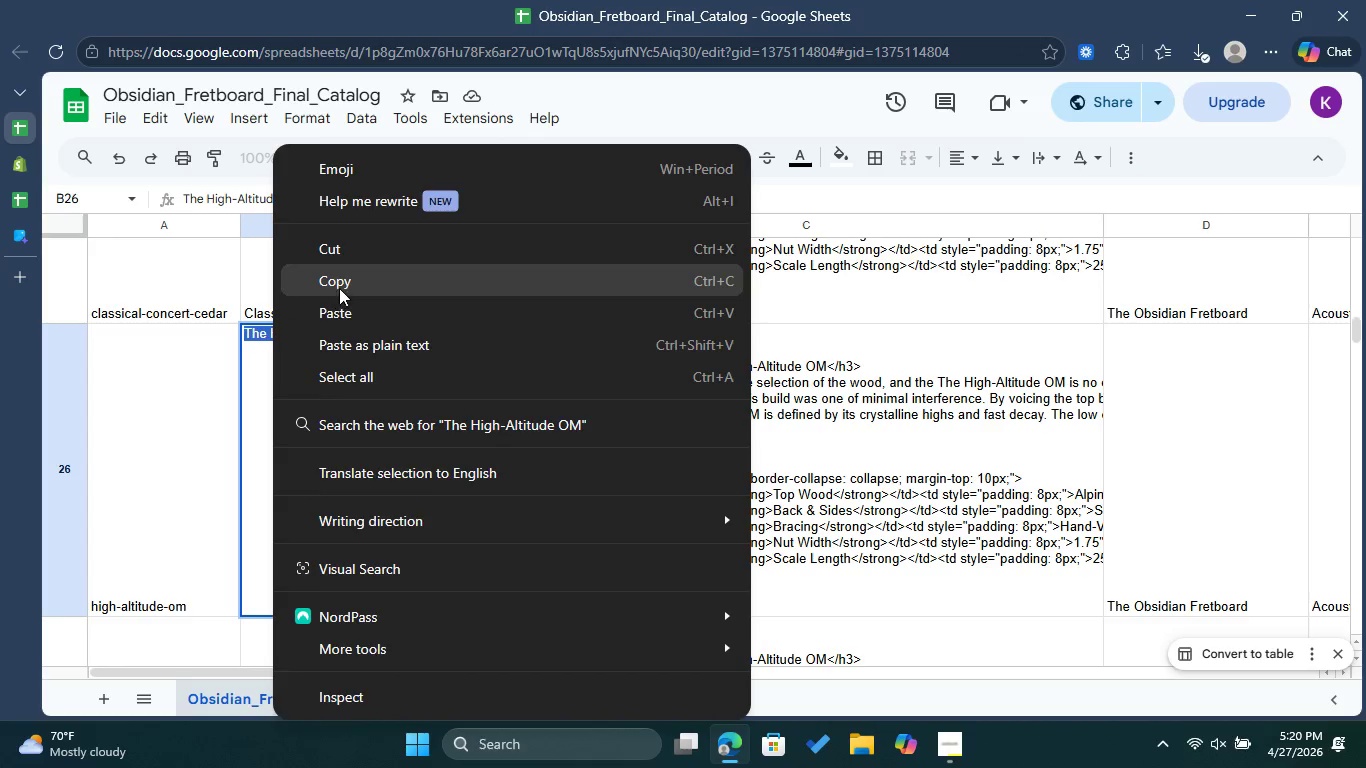 
left_click([342, 284])
 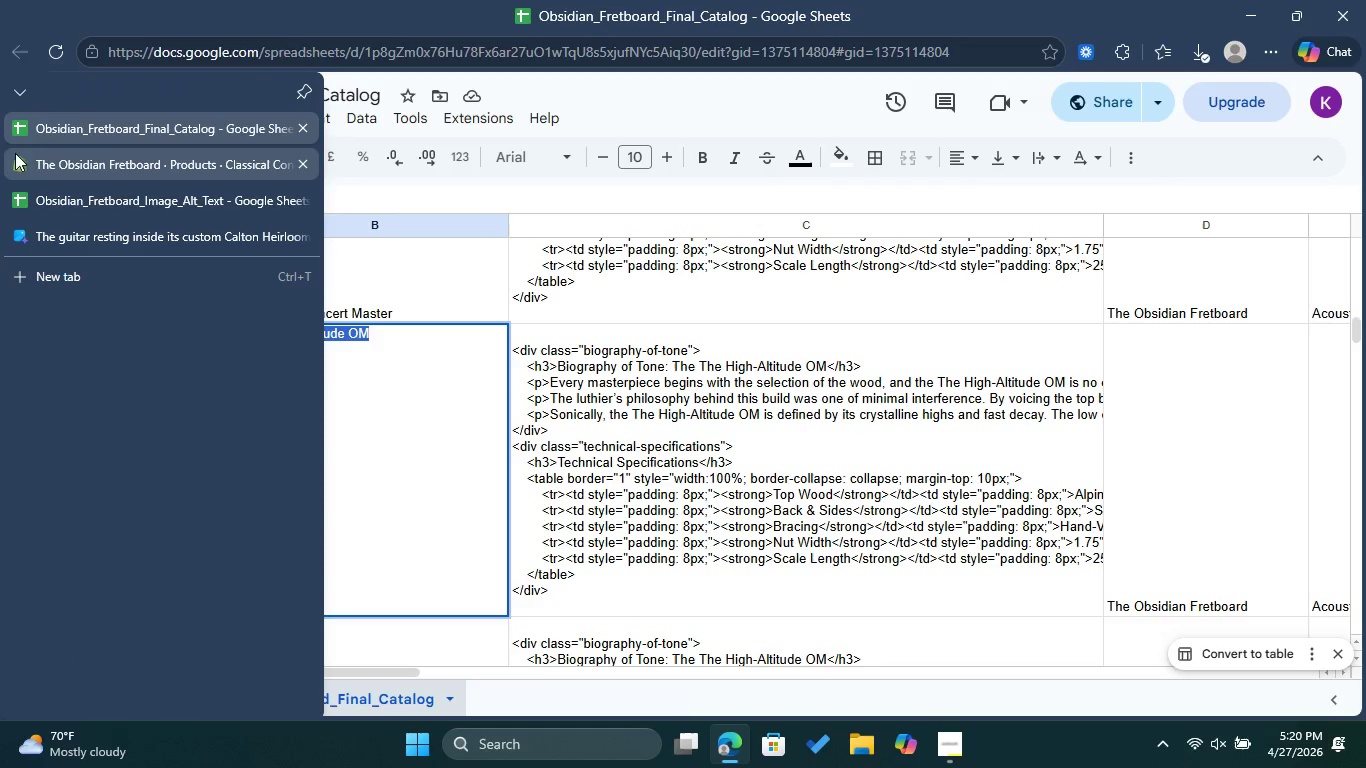 
left_click([34, 162])
 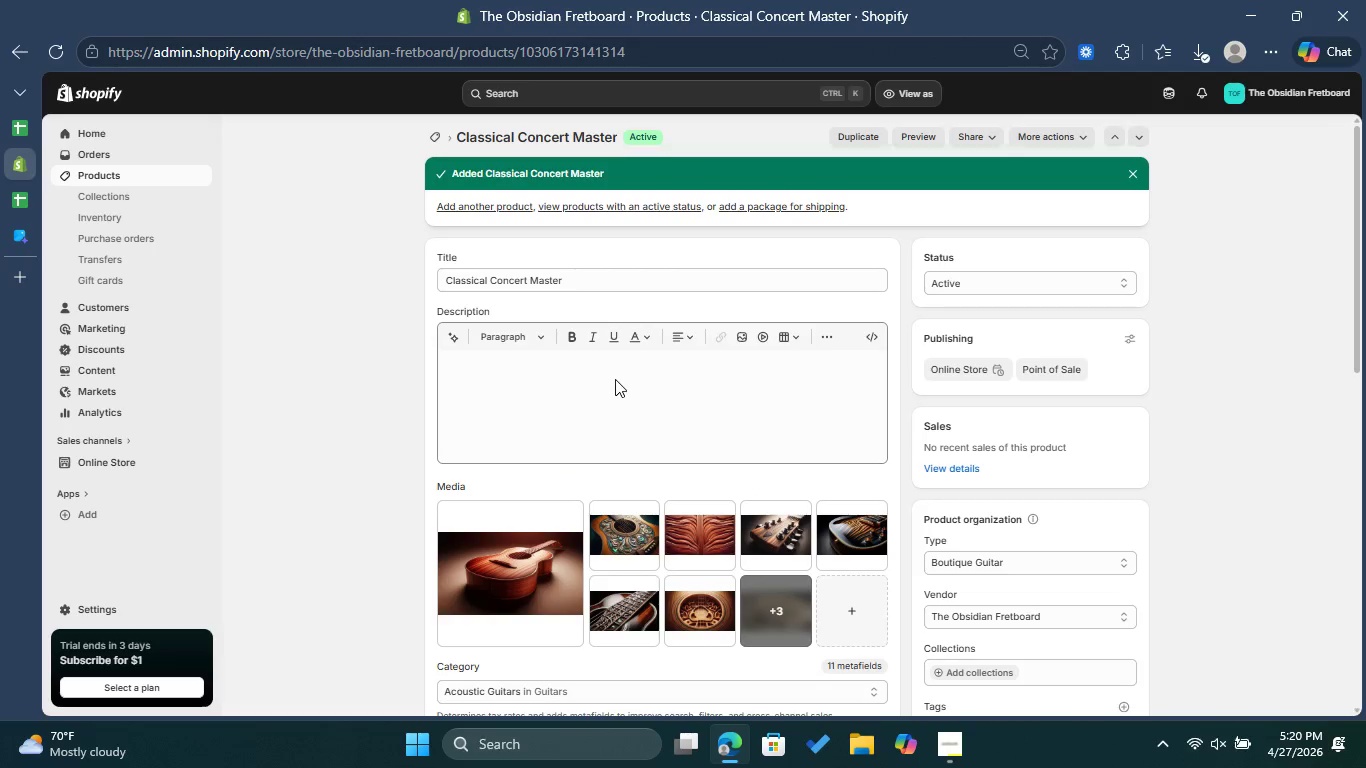 